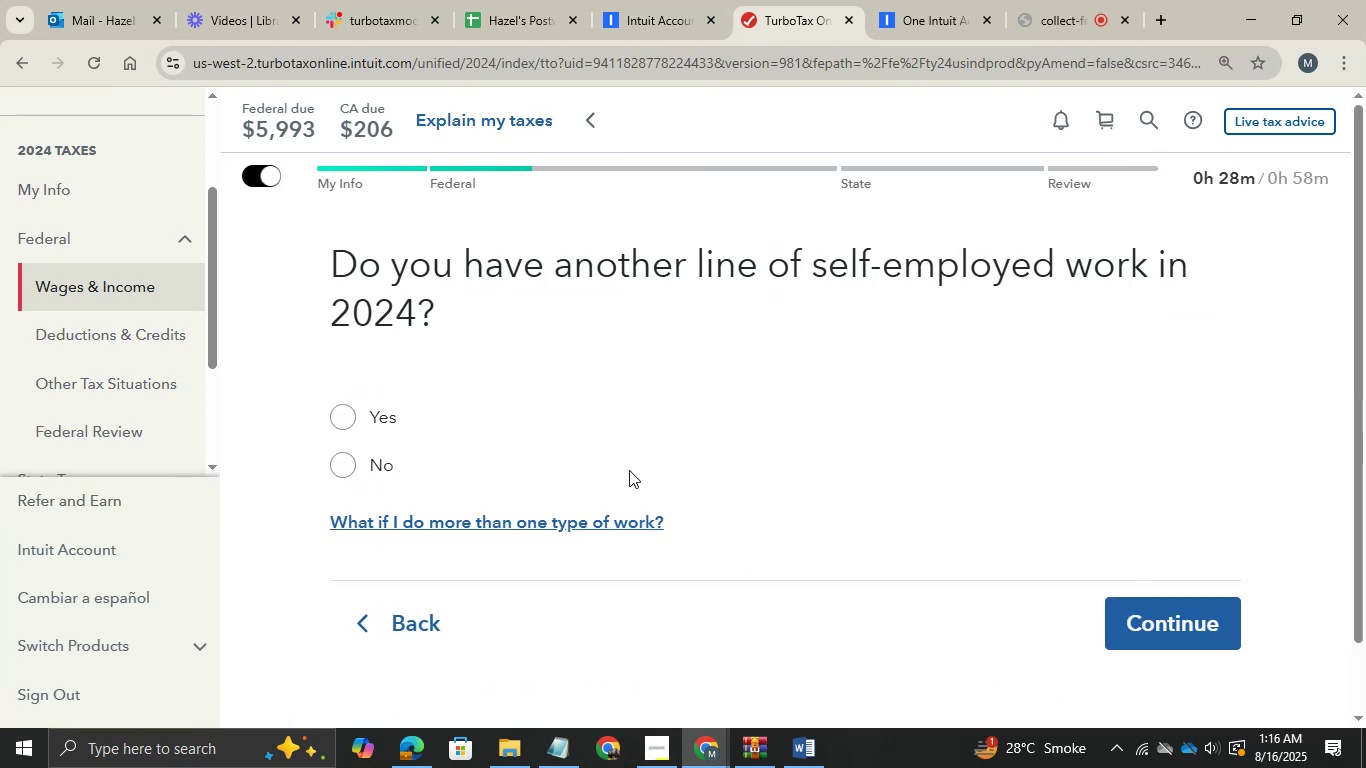 
wait(11.13)
 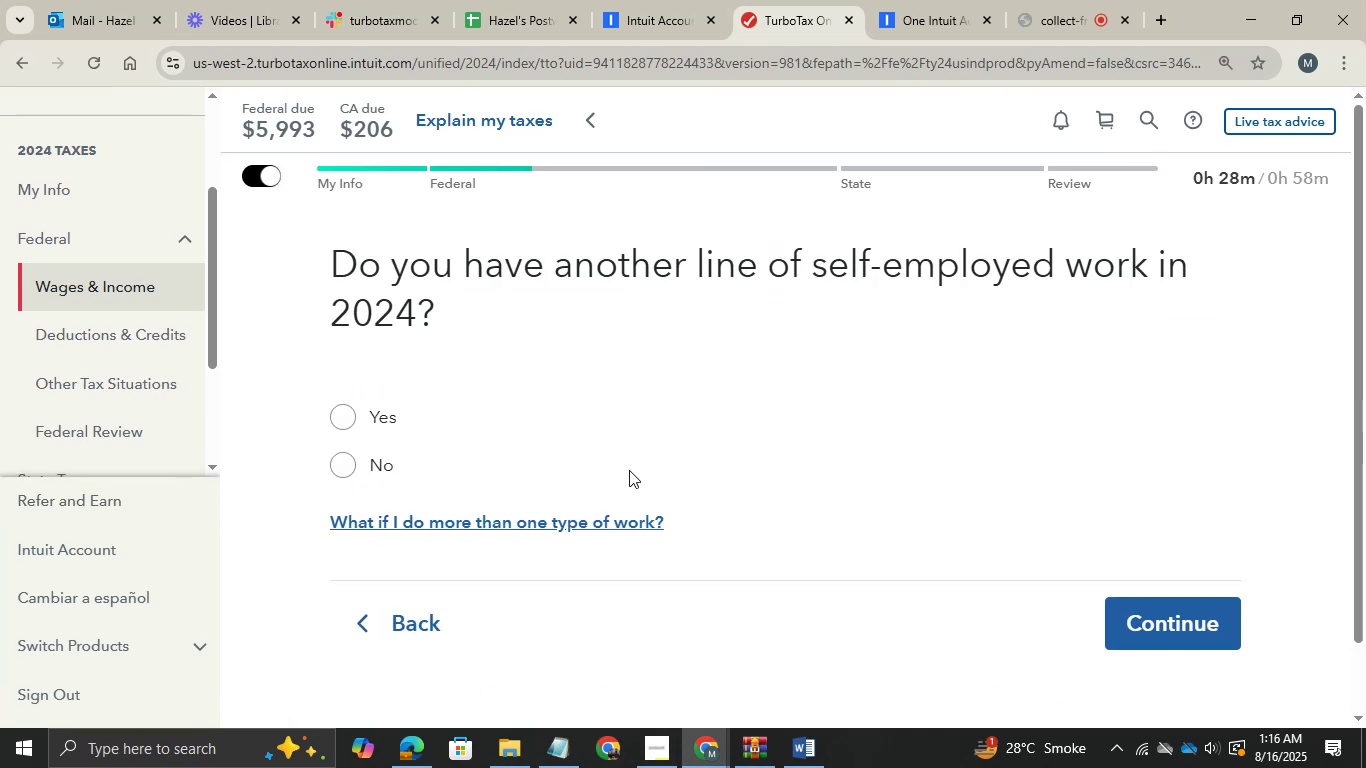 
left_click([353, 468])
 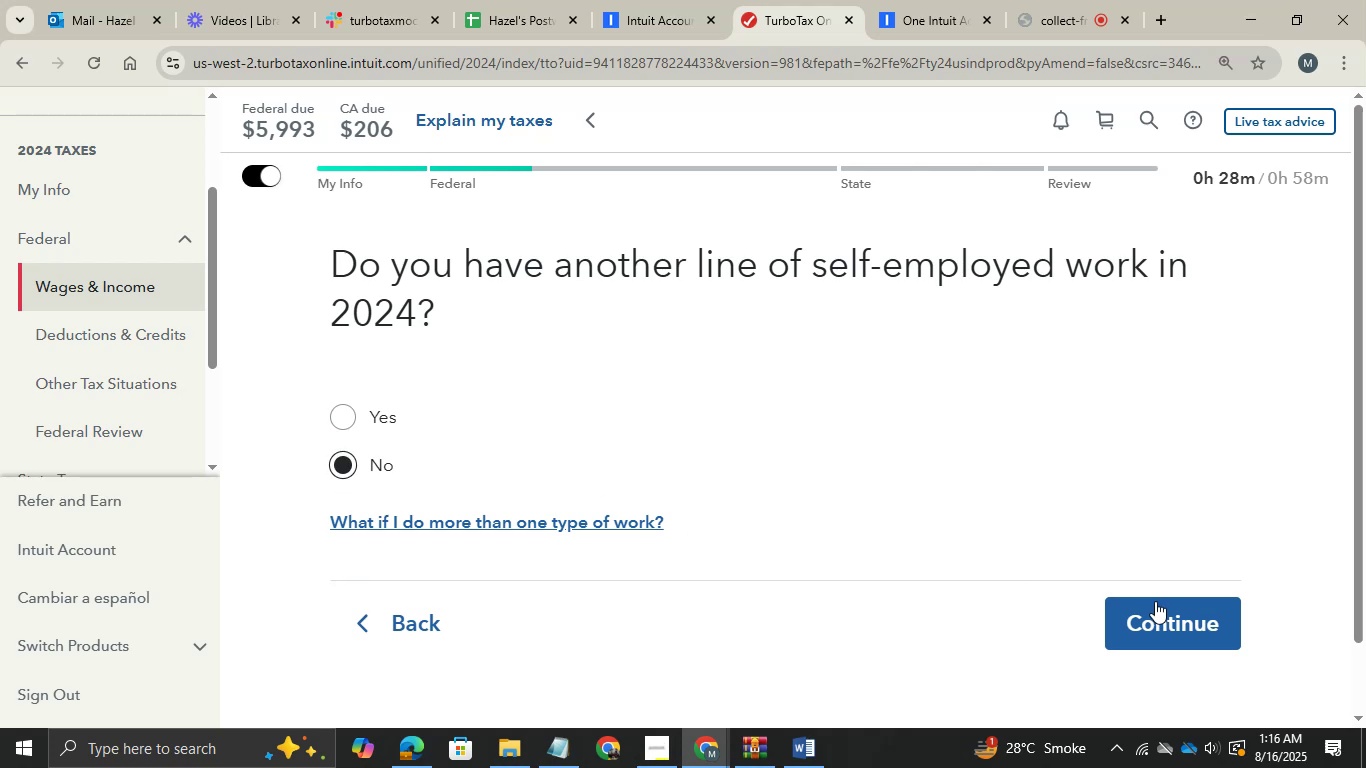 
left_click([1156, 601])
 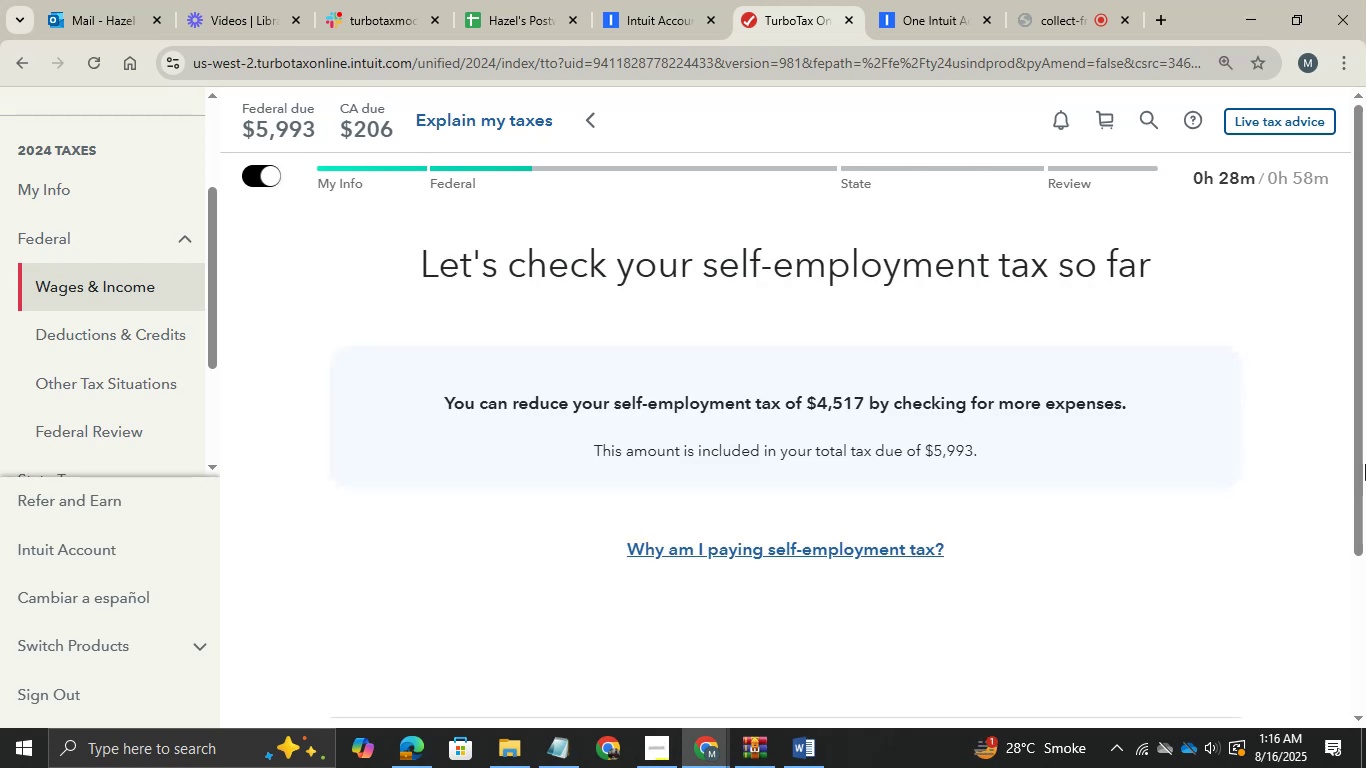 
wait(5.87)
 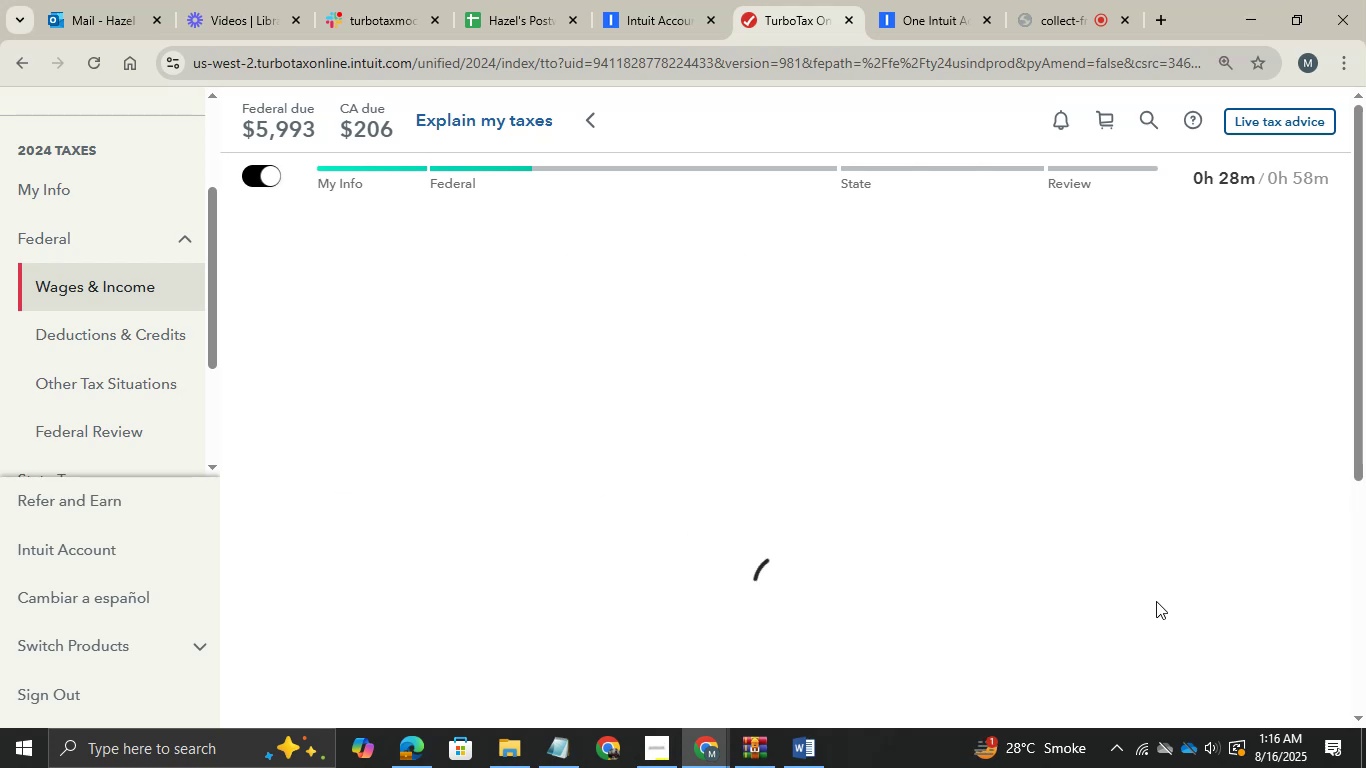 
left_click([1054, 8])
 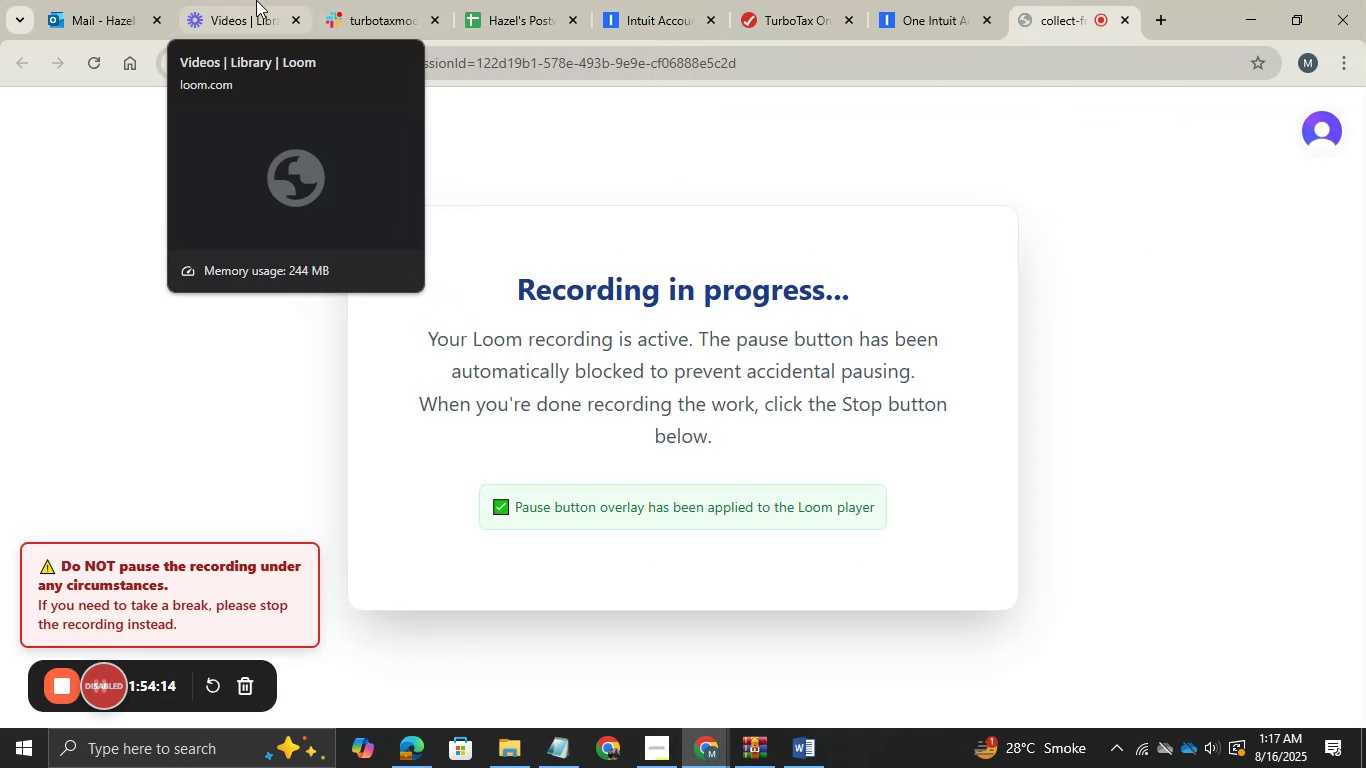 
wait(5.89)
 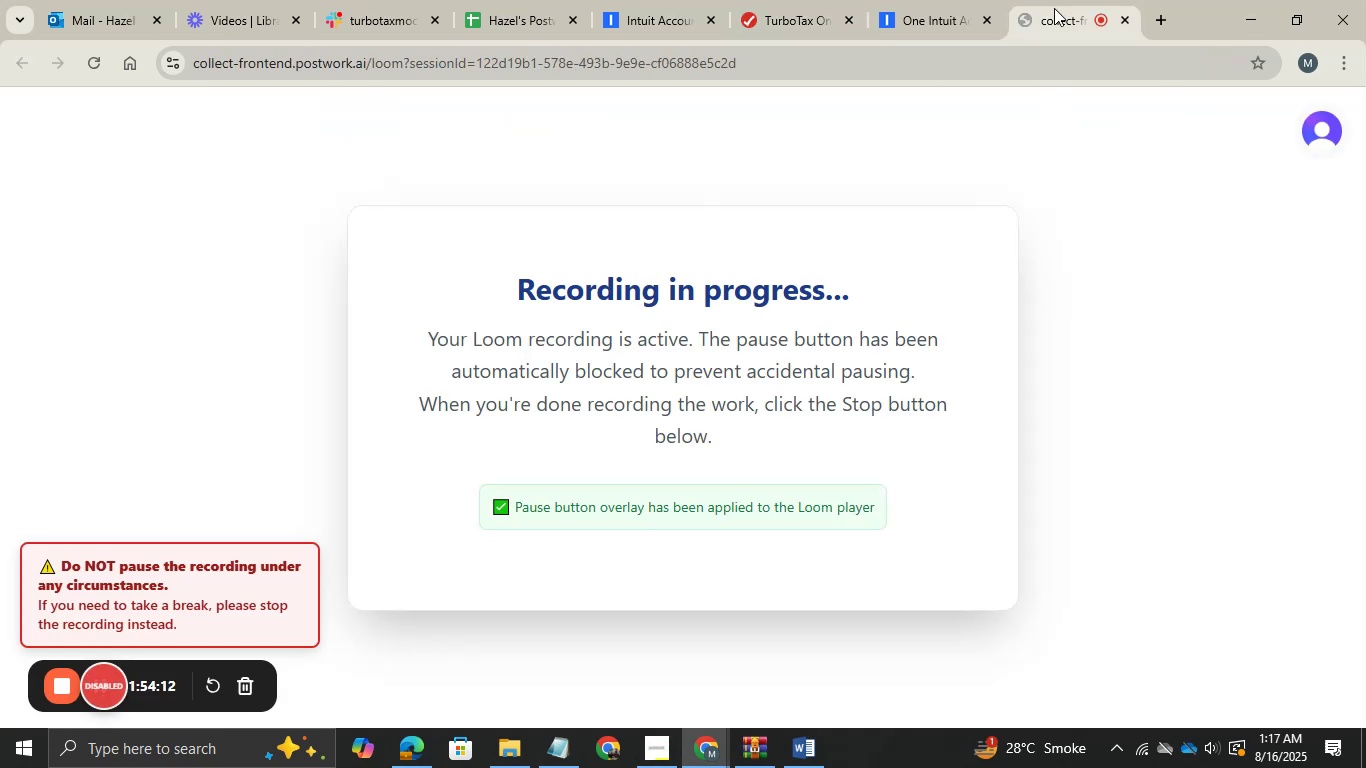 
left_click([612, 0])
 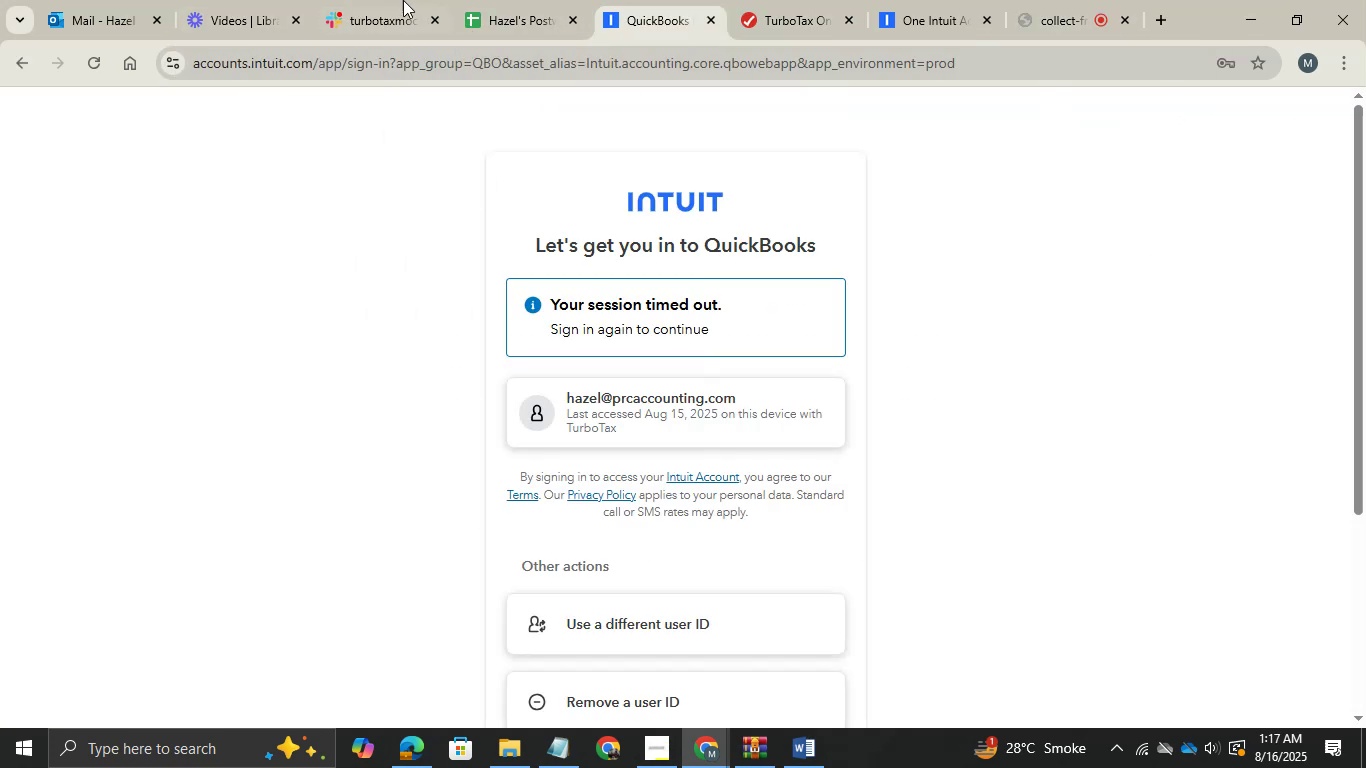 
left_click([393, 0])
 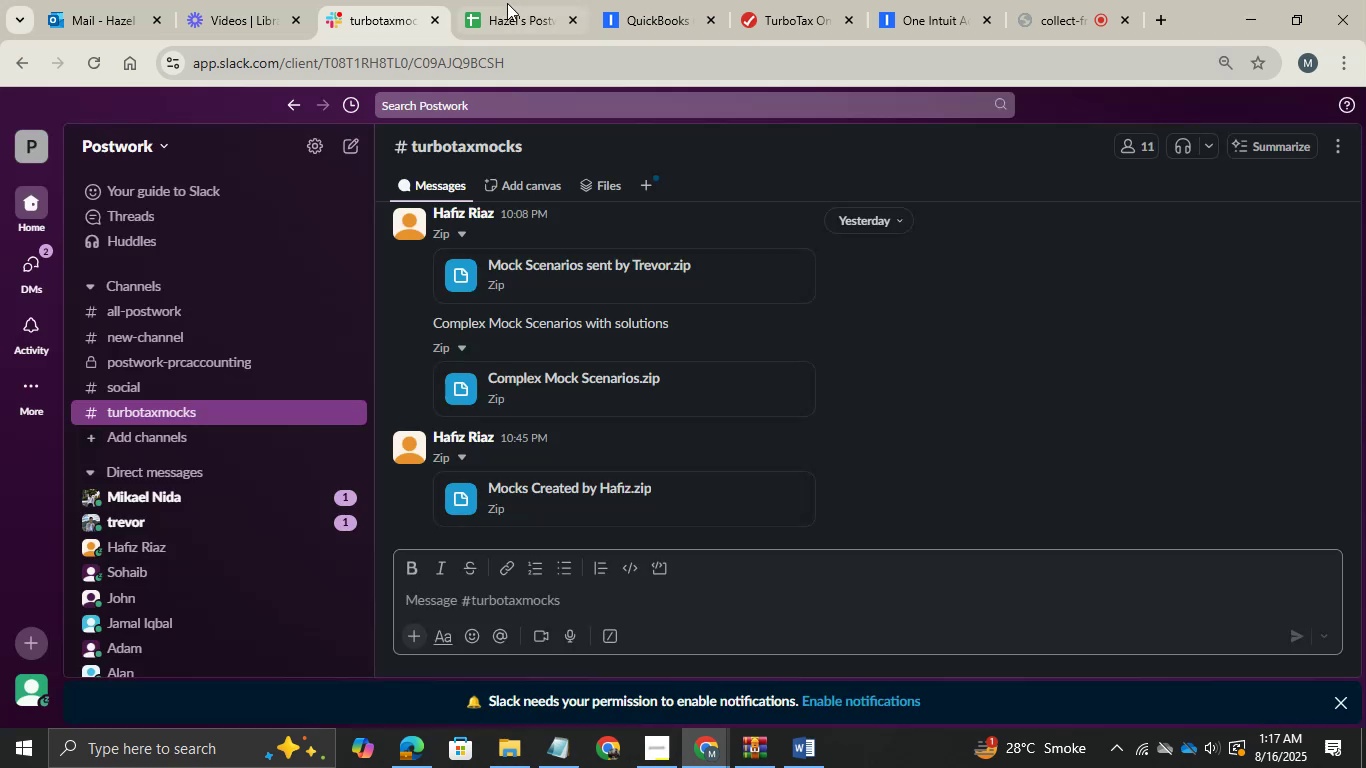 
left_click([800, 0])
 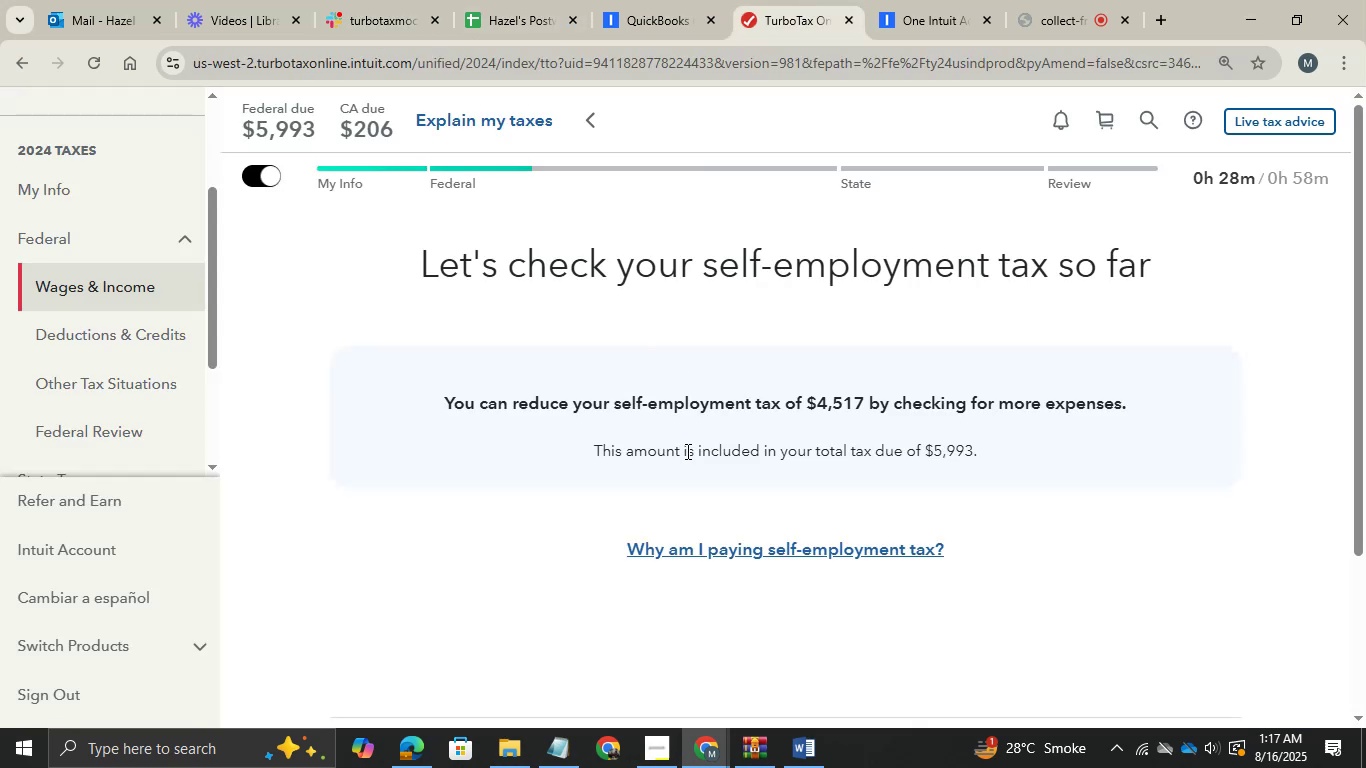 
scroll: coordinate [686, 451], scroll_direction: up, amount: 1.0
 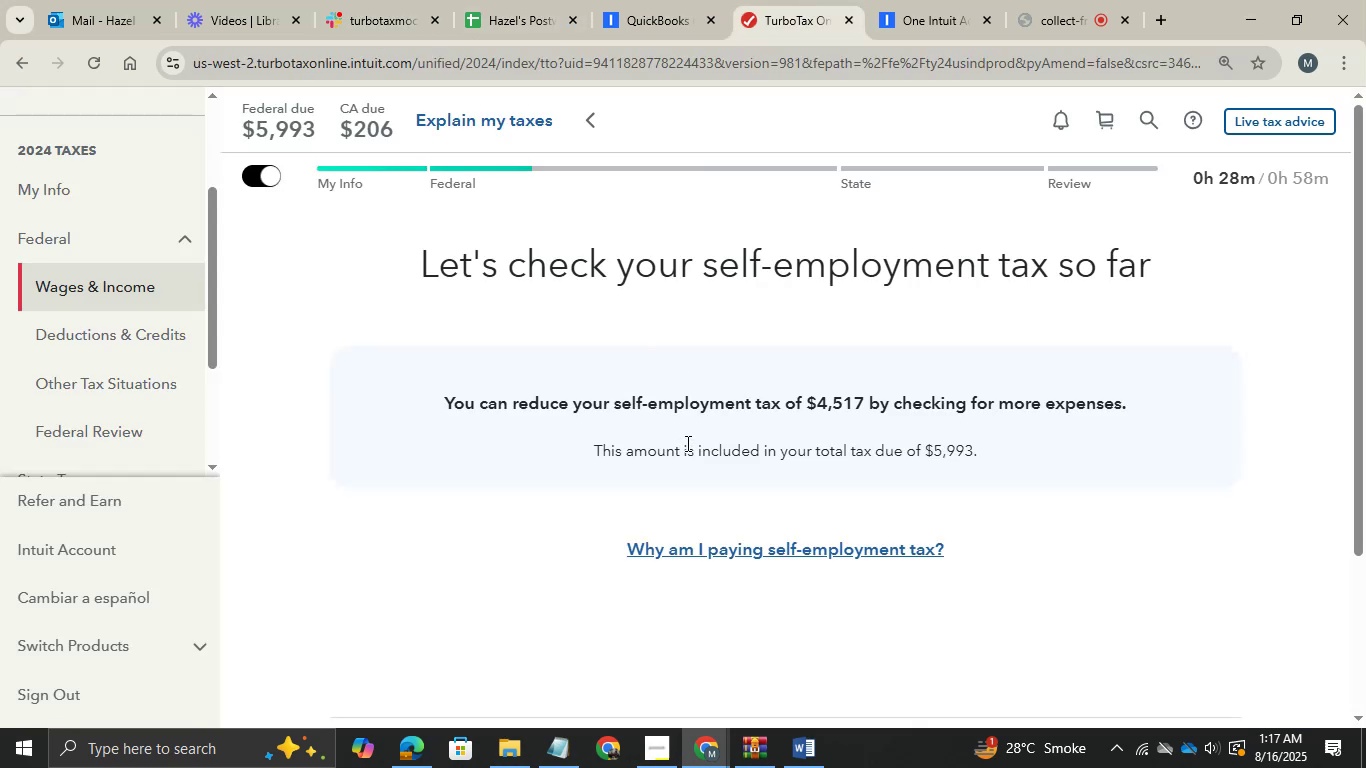 
key(Control+ControlRight)
 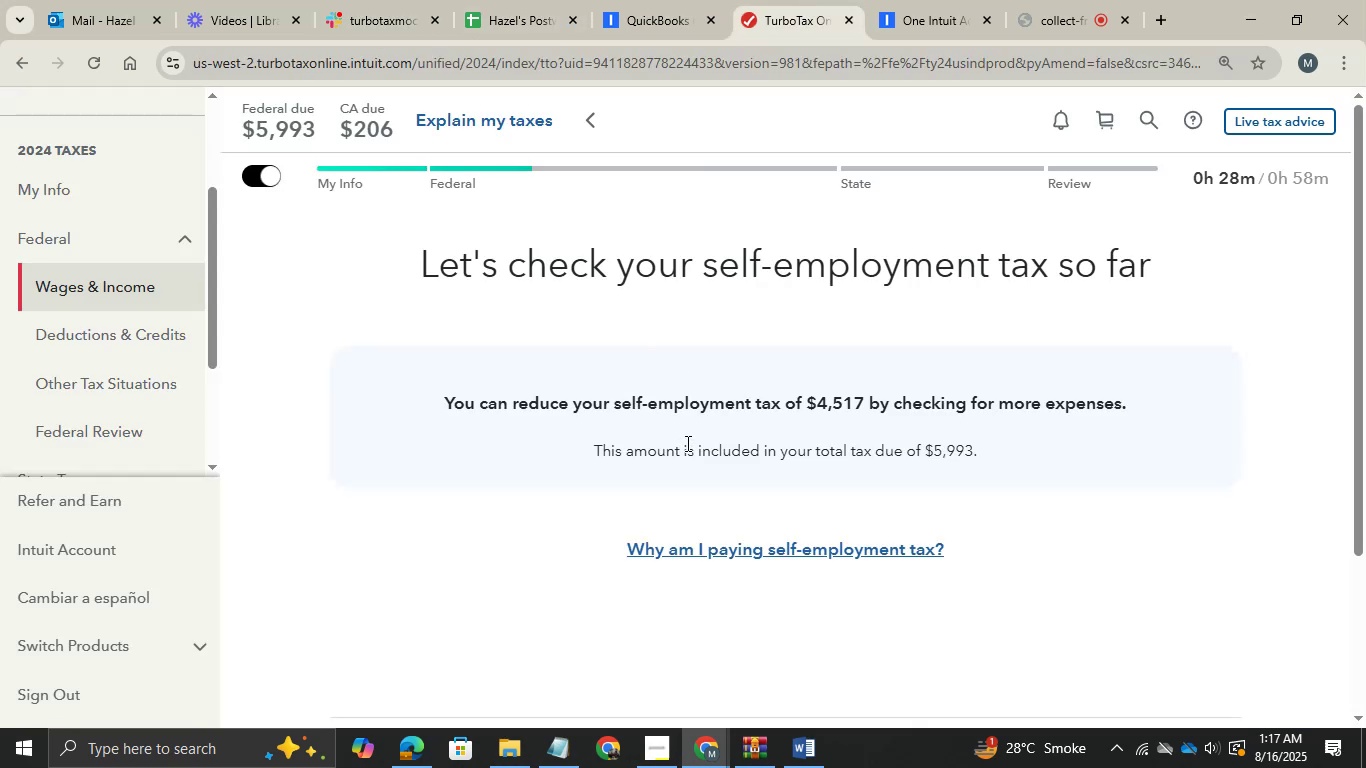 
scroll: coordinate [686, 443], scroll_direction: none, amount: 0.0
 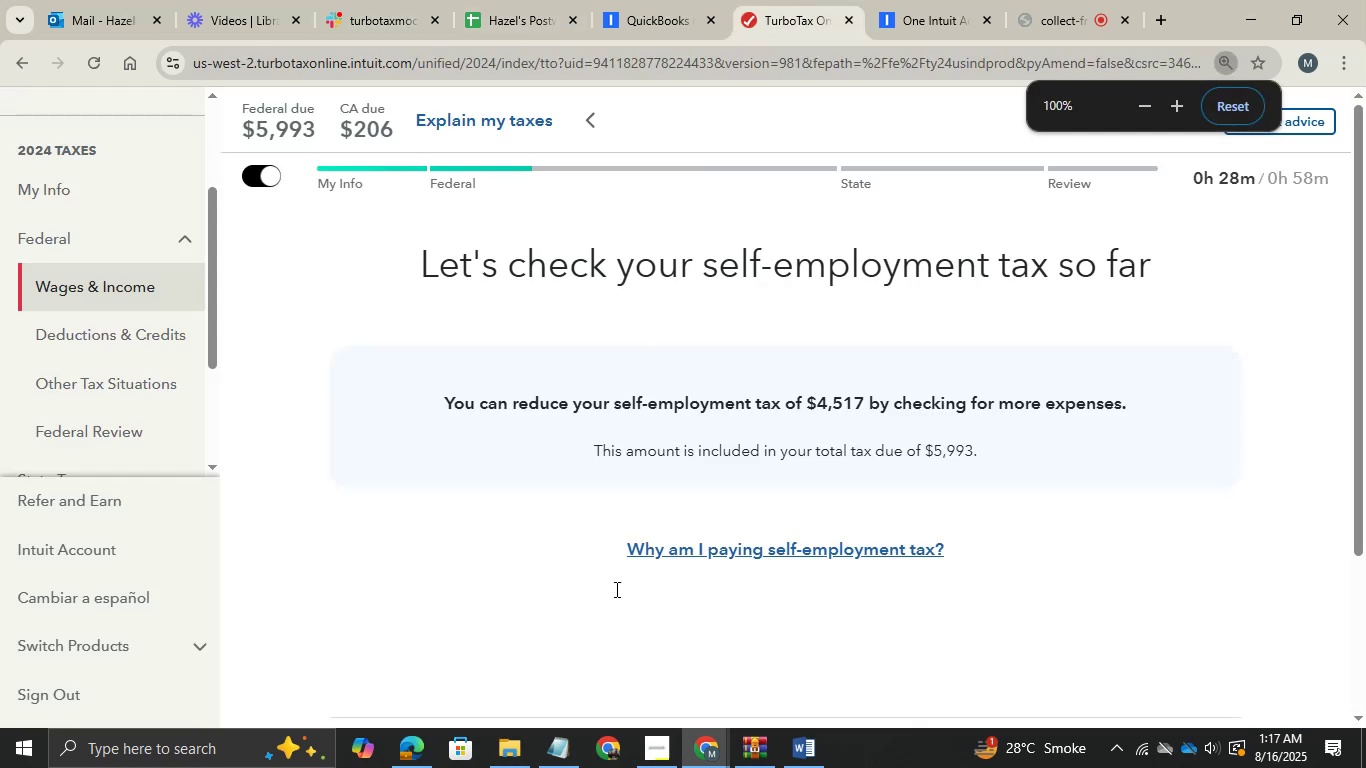 
scroll: coordinate [615, 589], scroll_direction: down, amount: 16.0
 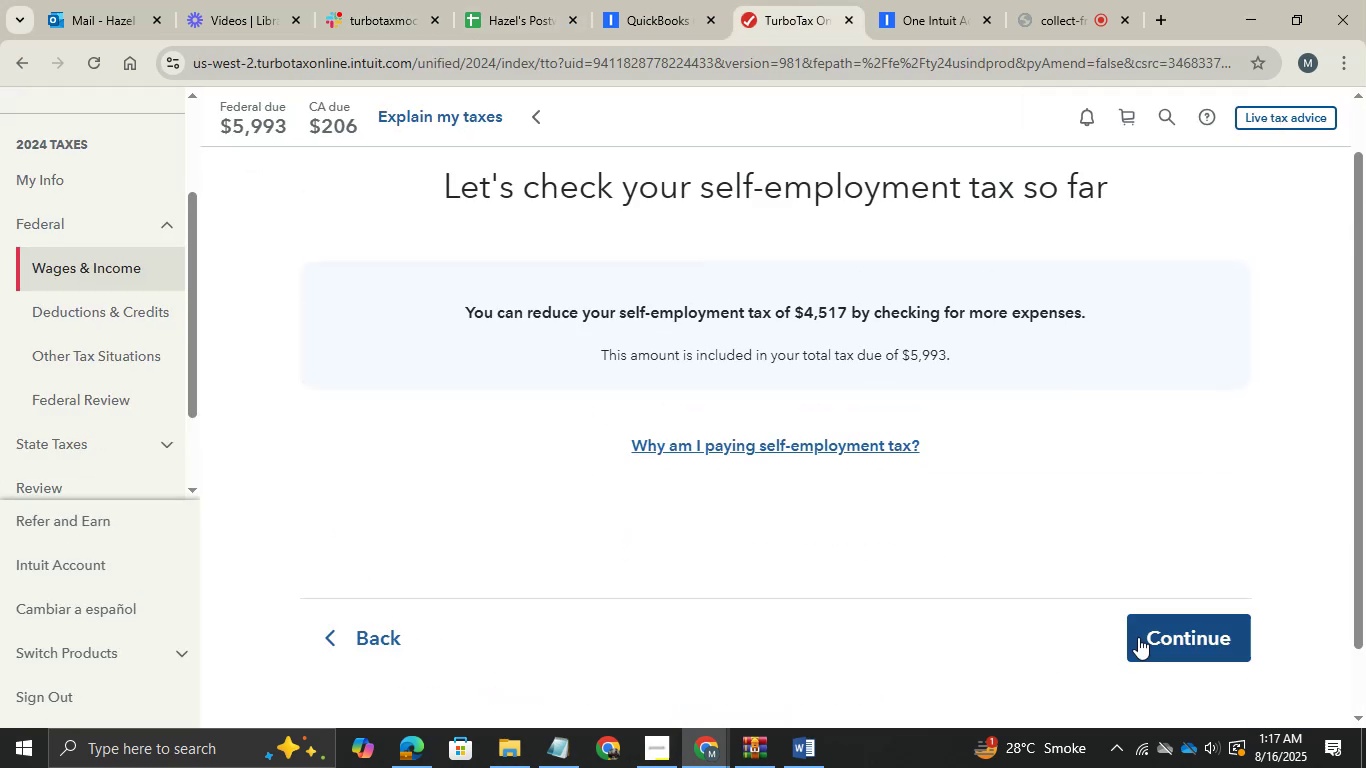 
left_click([1142, 637])
 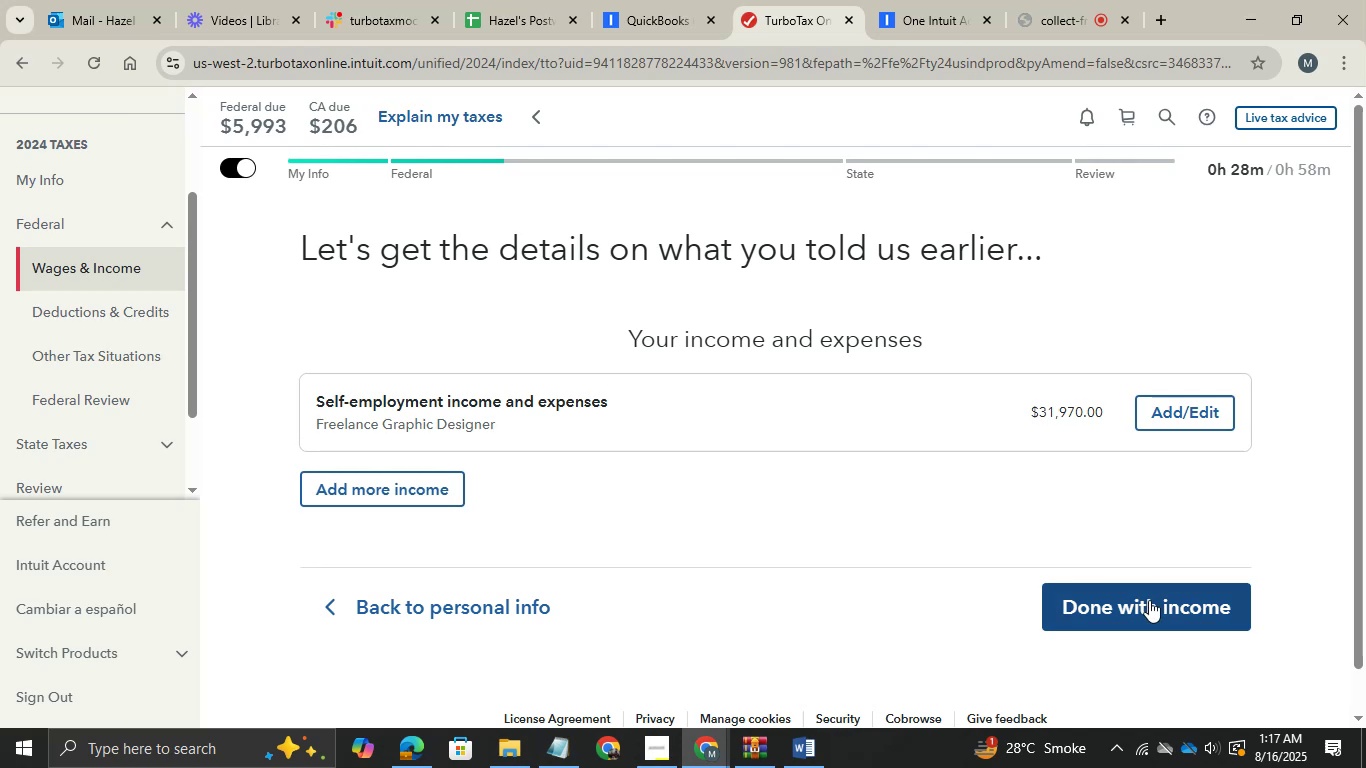 
wait(19.15)
 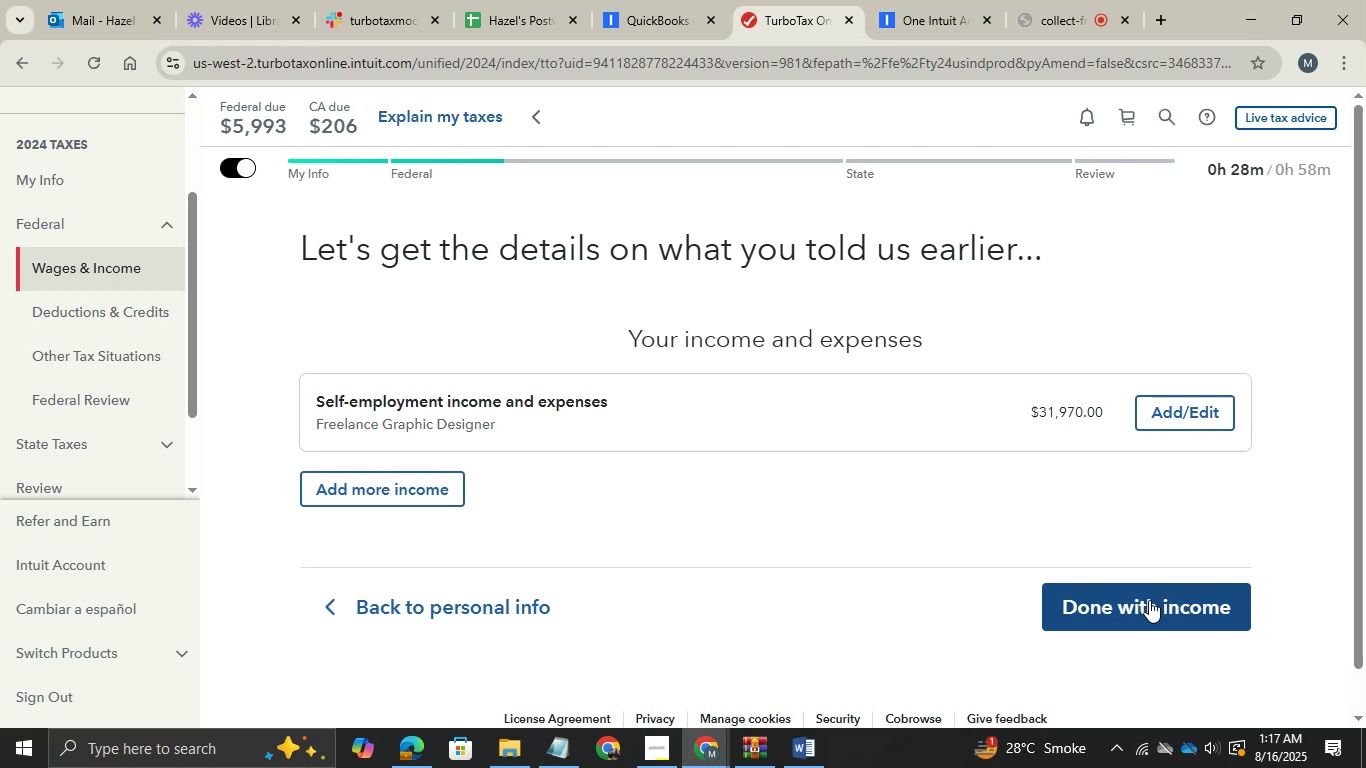 
left_click([1149, 600])
 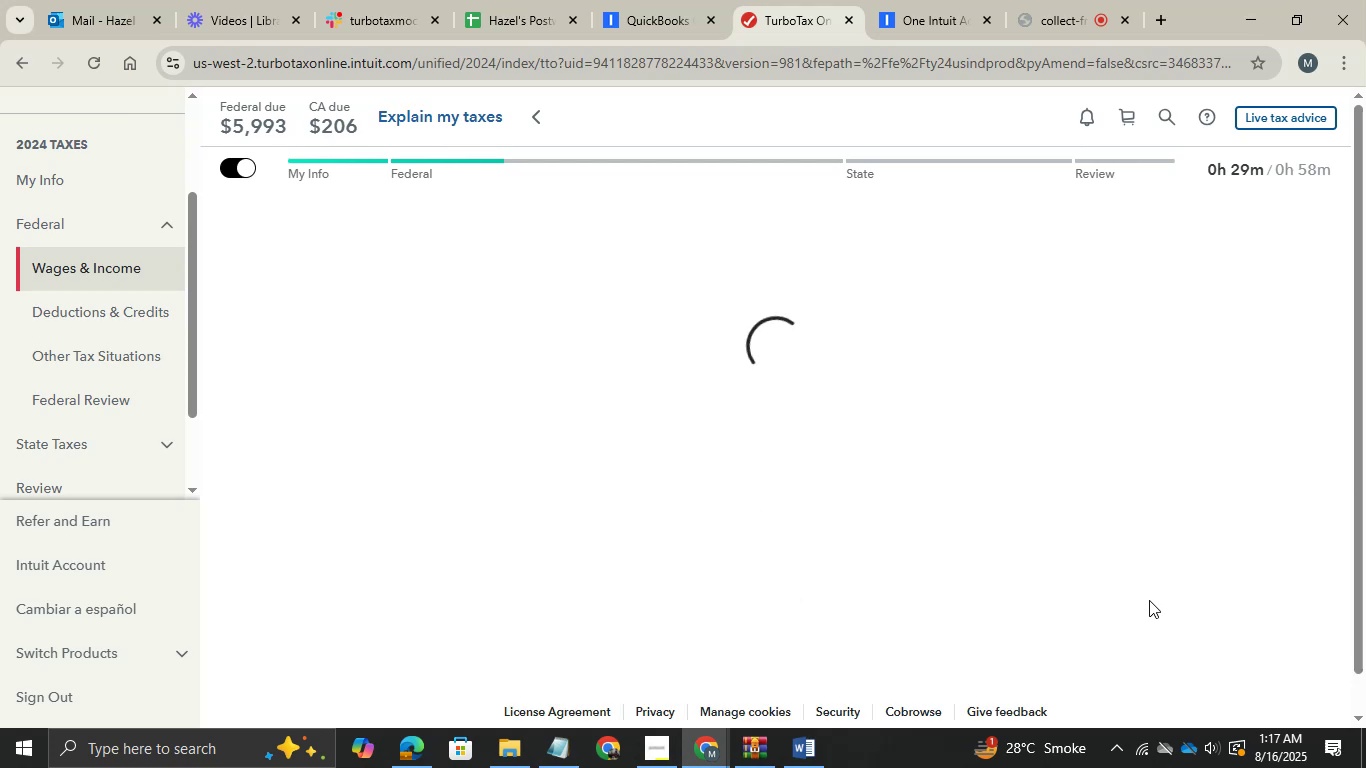 
wait(14.95)
 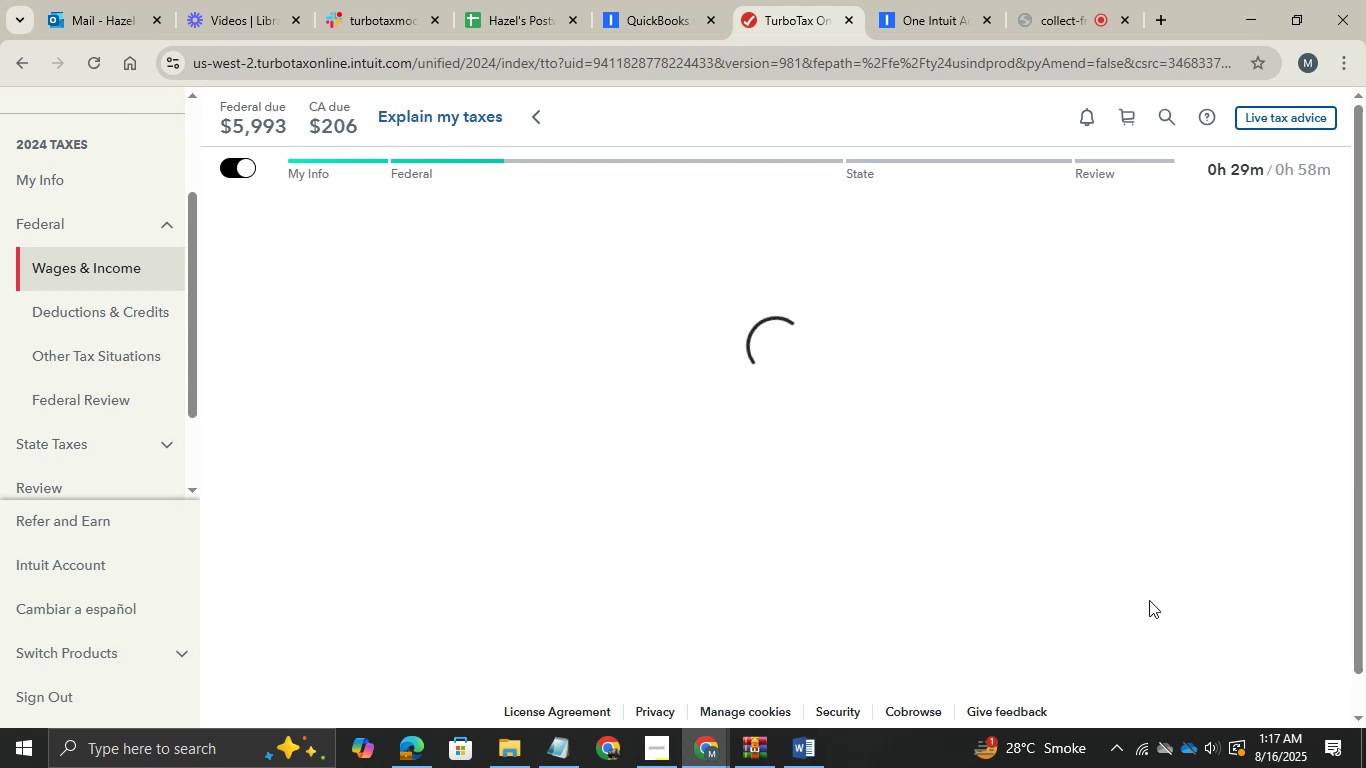 
scroll: coordinate [724, 494], scroll_direction: down, amount: 15.0
 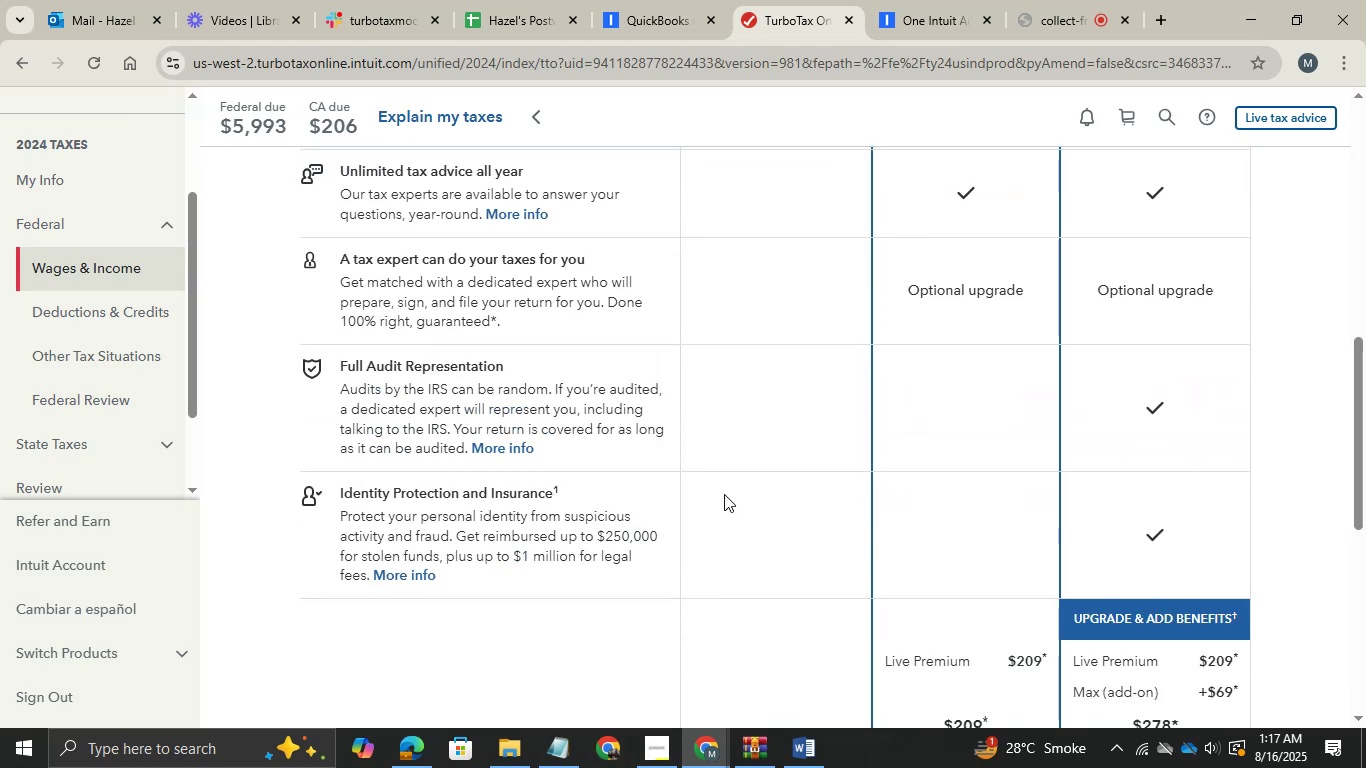 
scroll: coordinate [724, 490], scroll_direction: up, amount: 11.0
 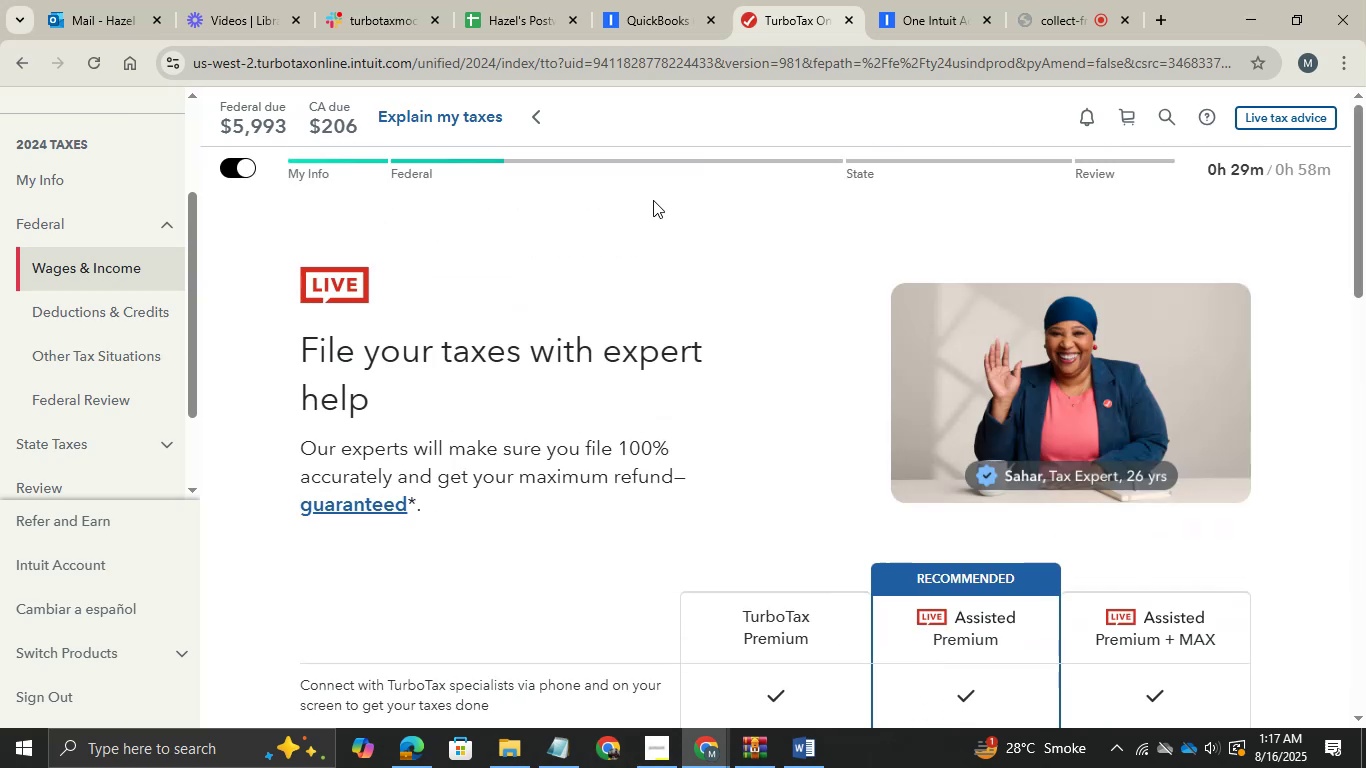 
scroll: coordinate [653, 200], scroll_direction: down, amount: 14.0
 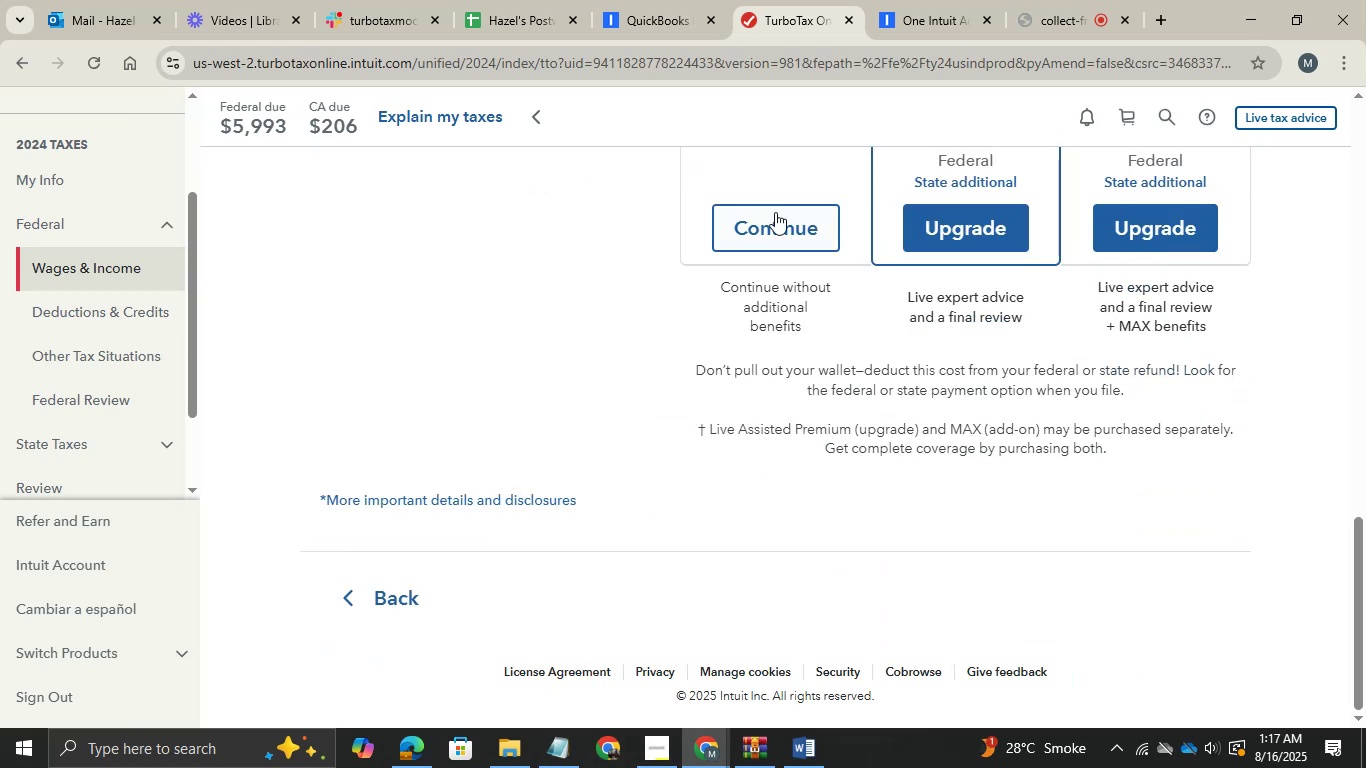 
left_click([779, 223])
 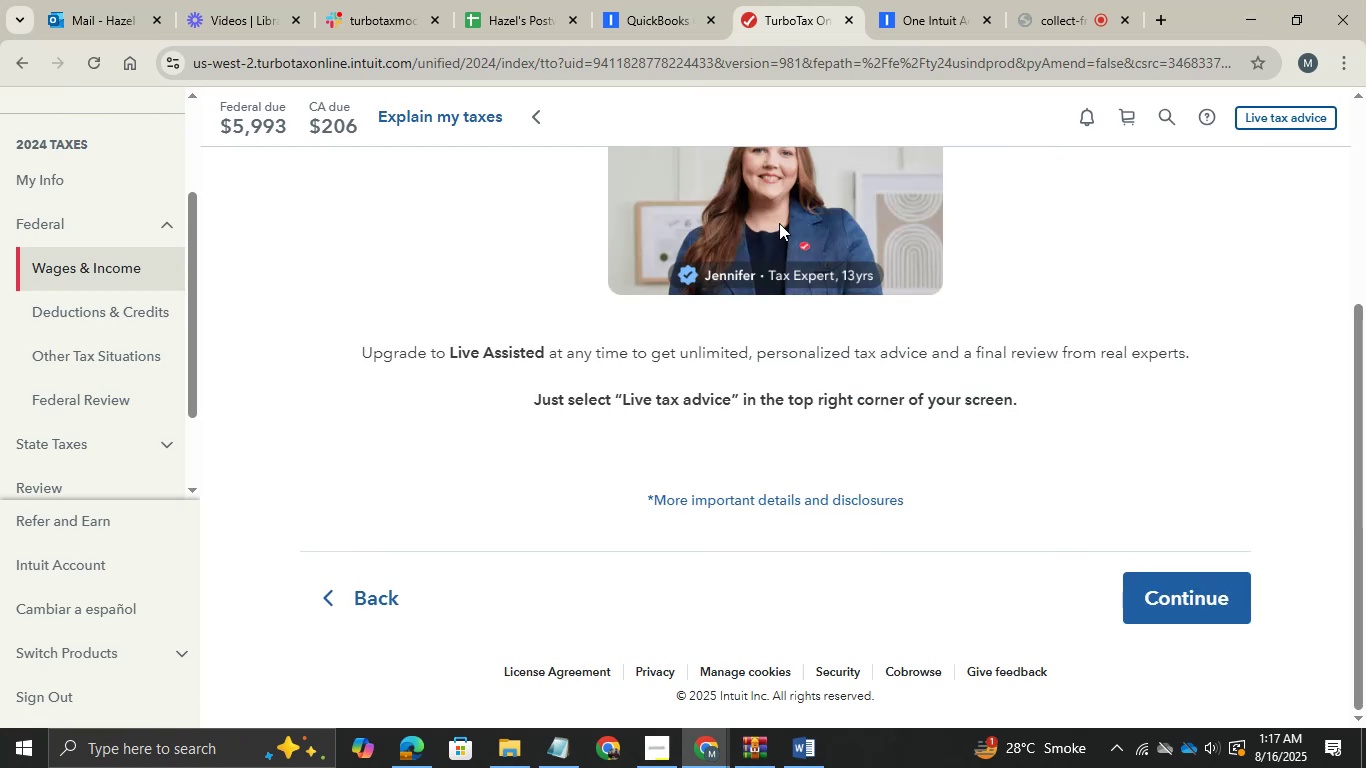 
scroll: coordinate [779, 223], scroll_direction: up, amount: 3.0
 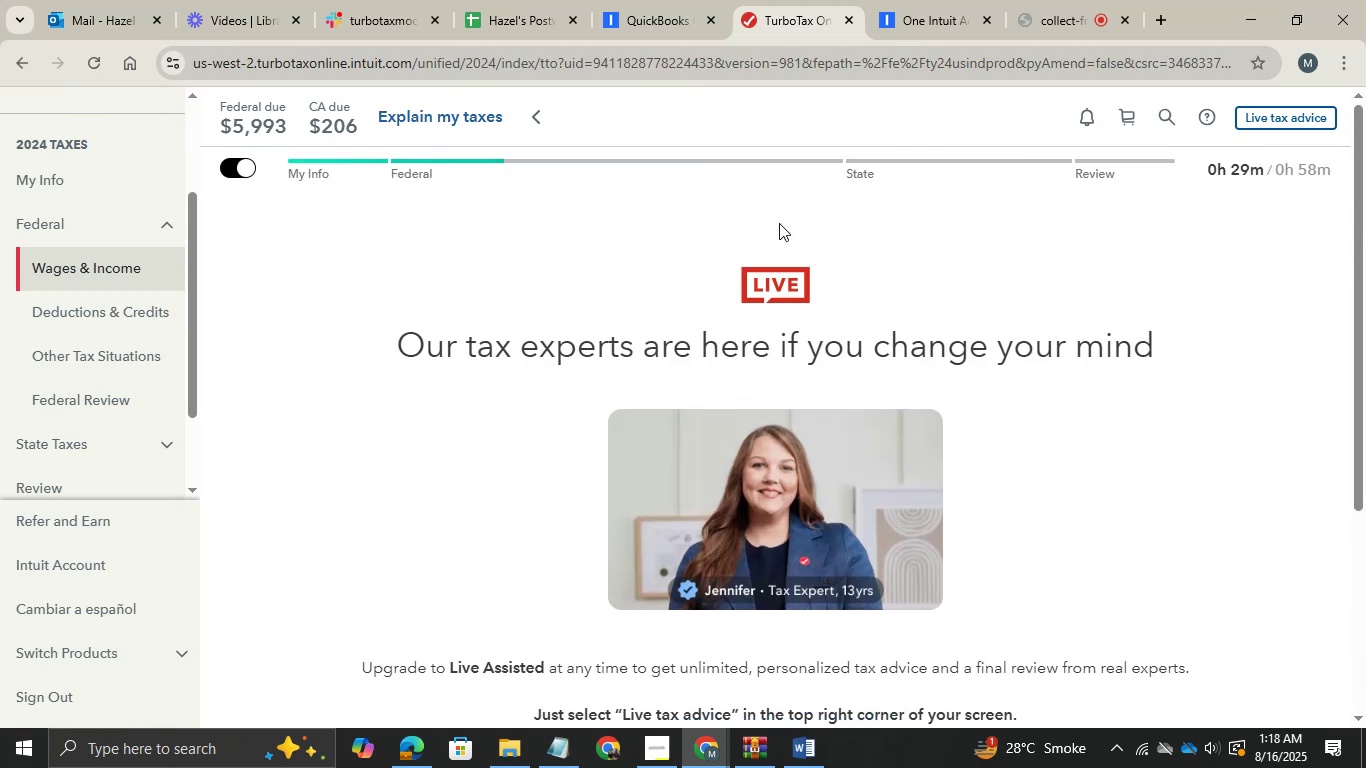 
wait(7.14)
 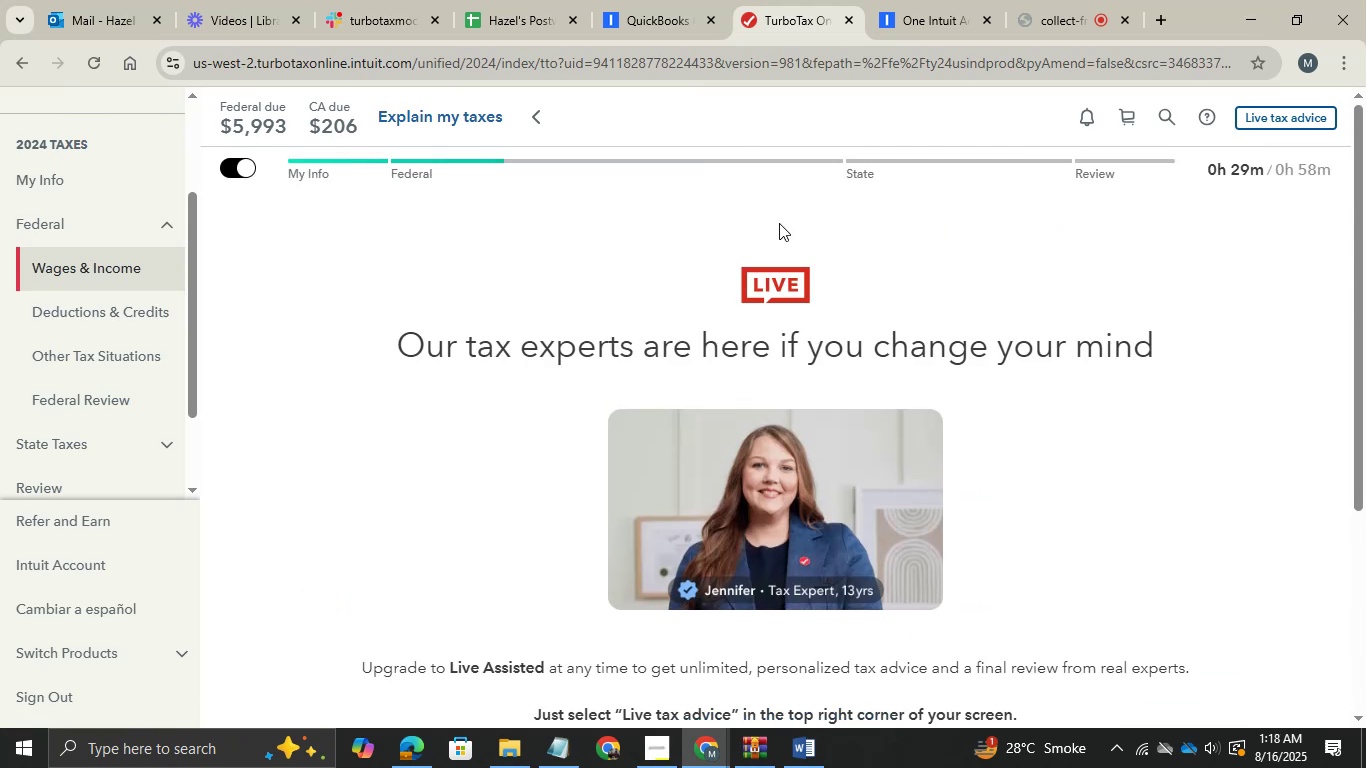 
scroll: coordinate [777, 220], scroll_direction: down, amount: 2.0
 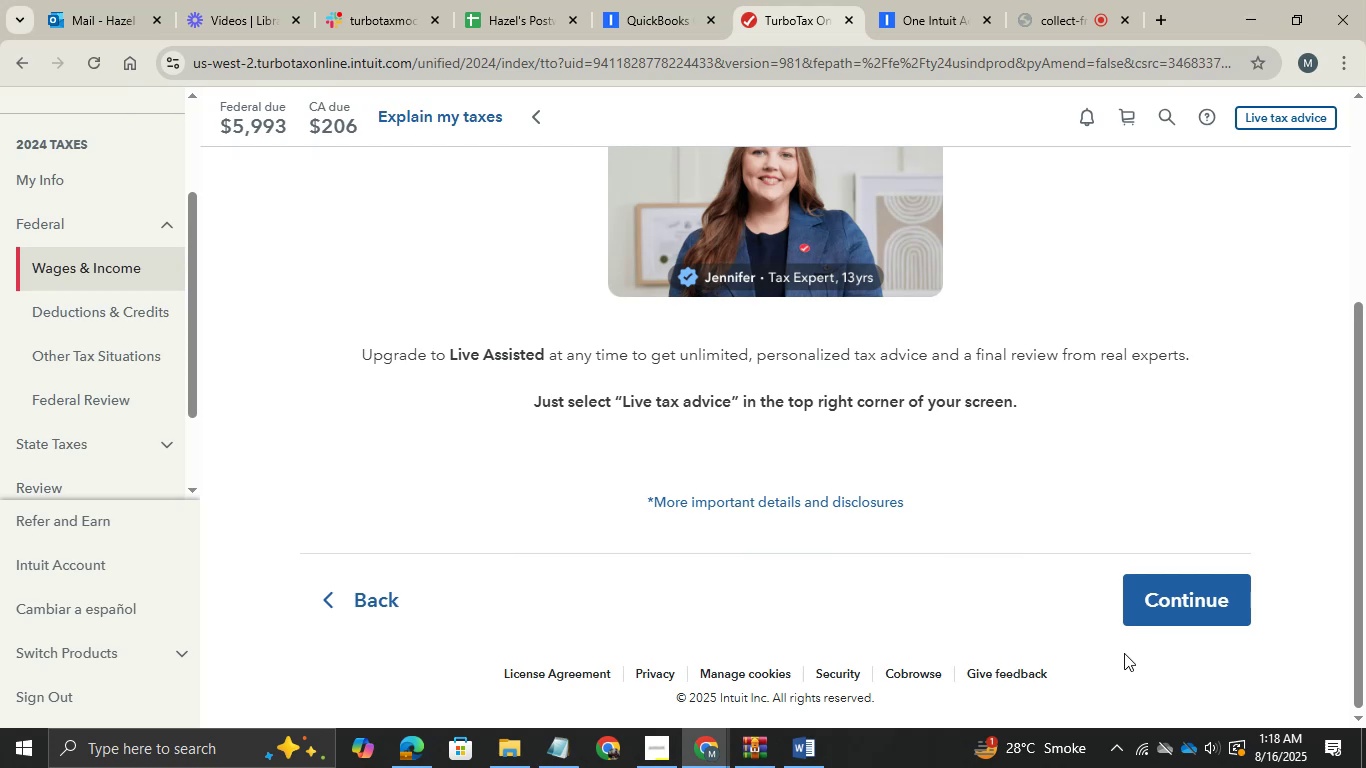 
left_click([1157, 615])
 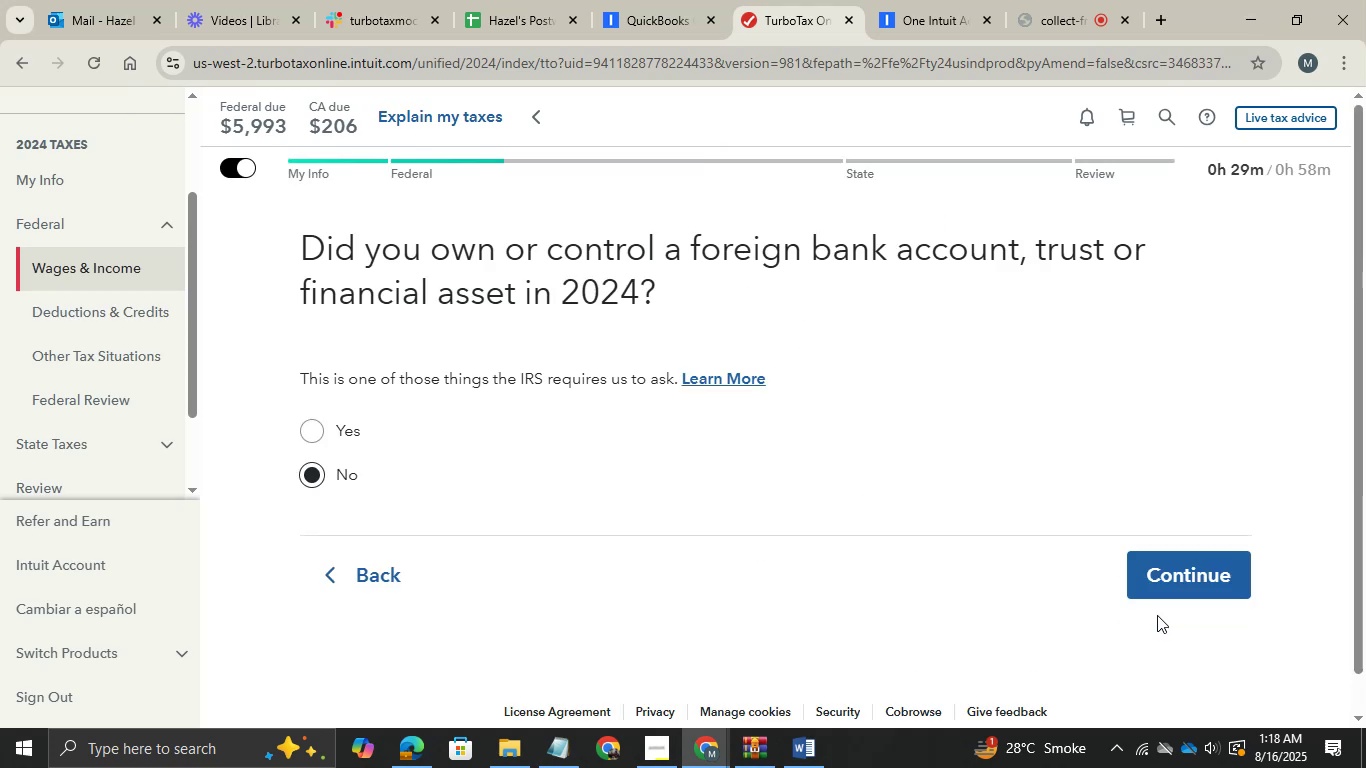 
wait(11.85)
 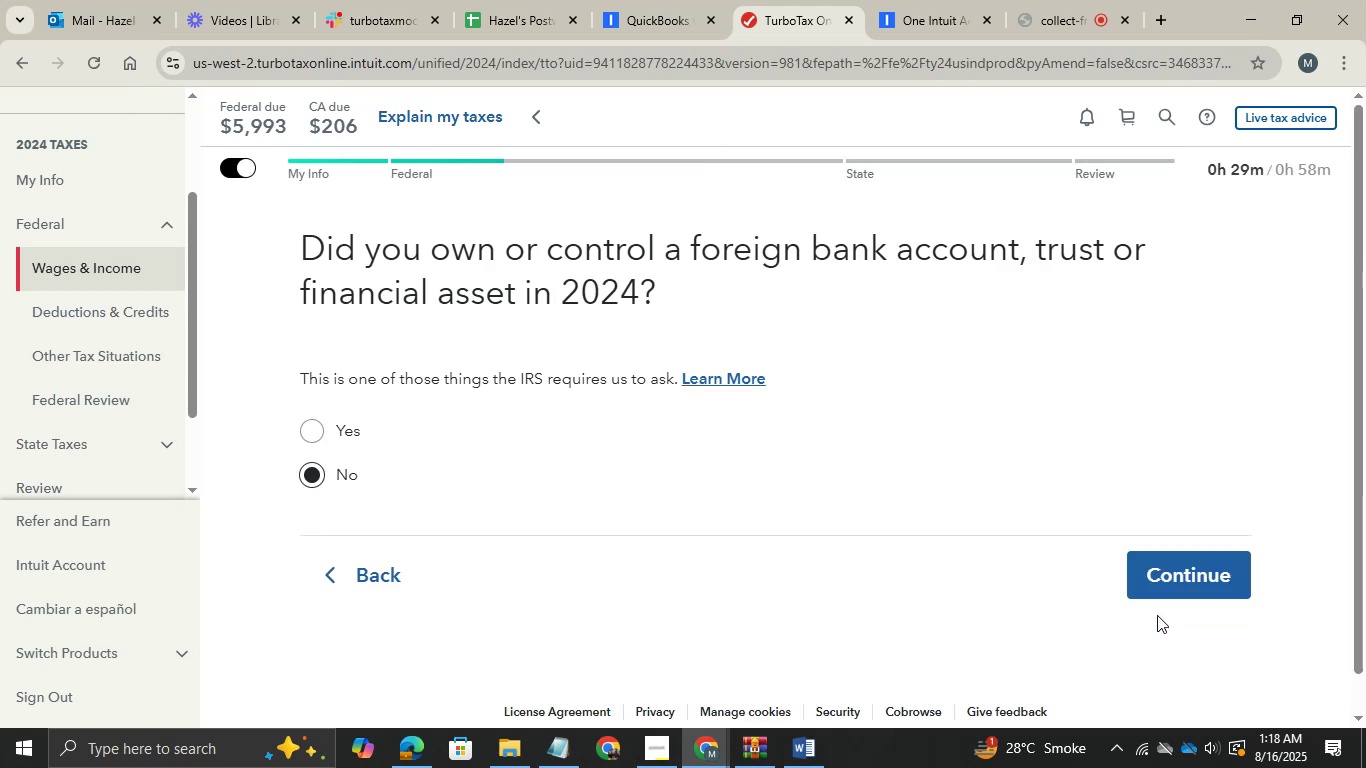 
left_click([1166, 559])
 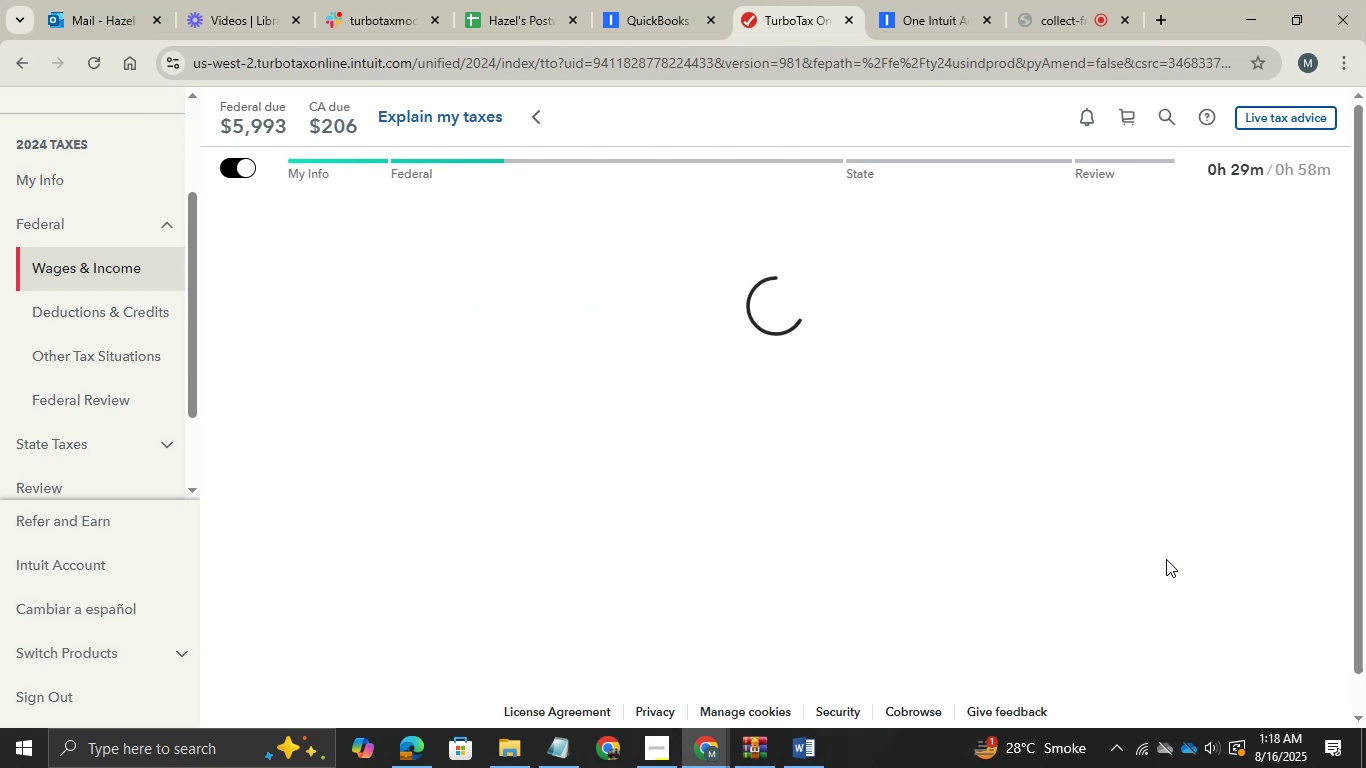 
wait(9.68)
 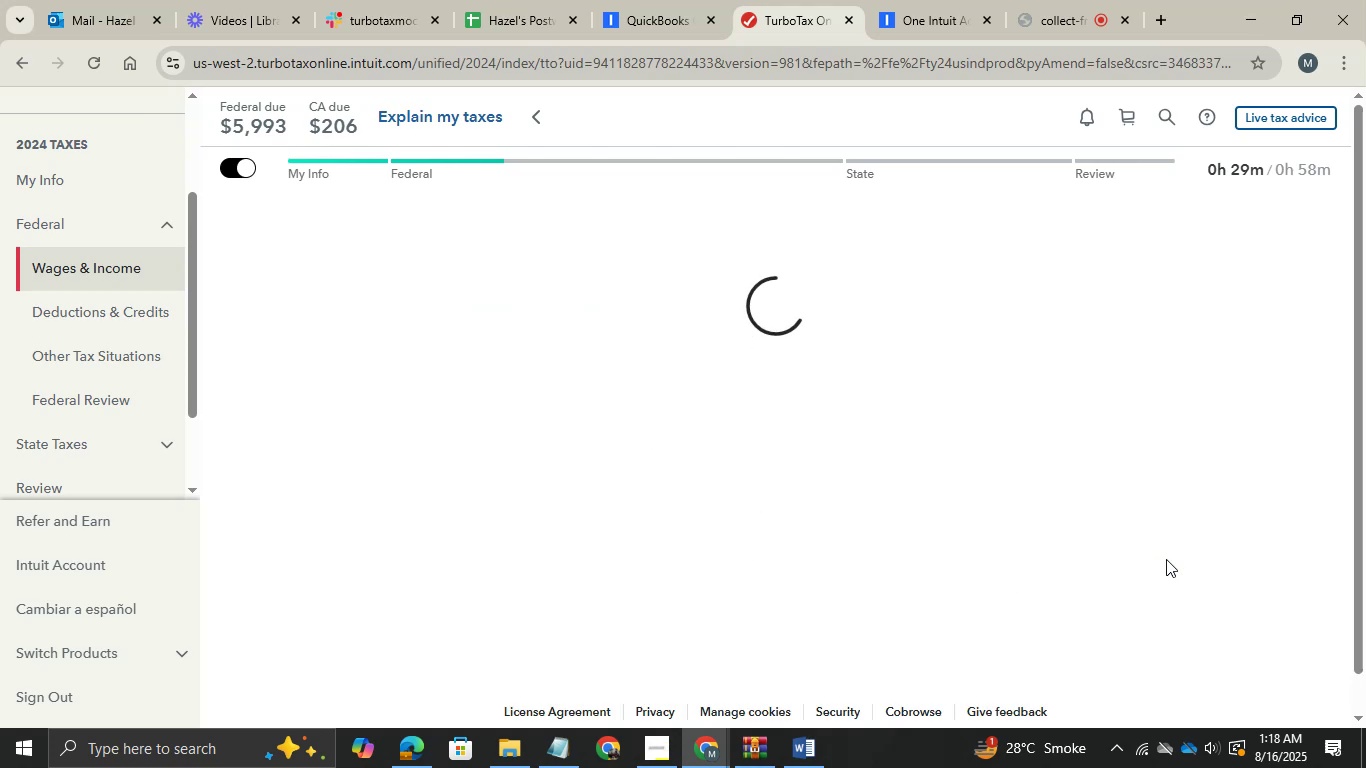 
left_click([1189, 709])
 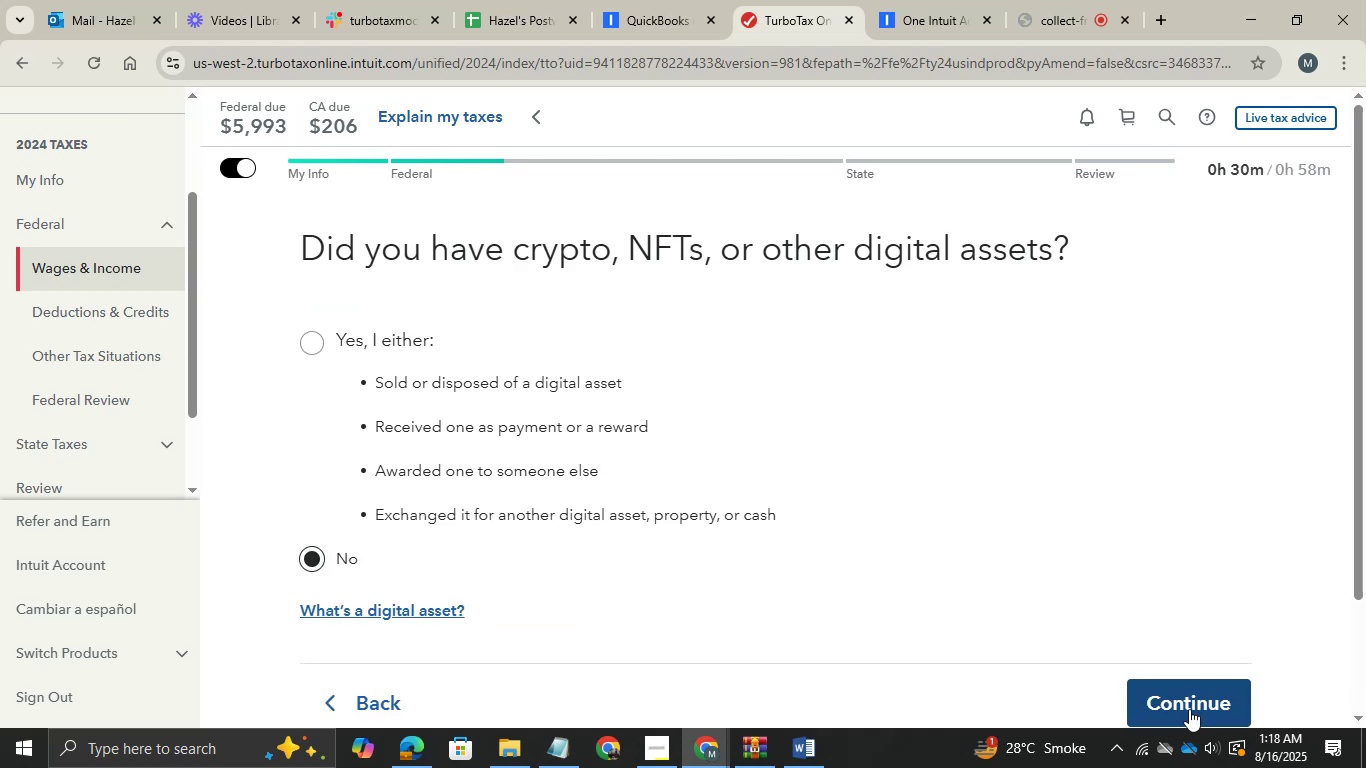 
wait(5.98)
 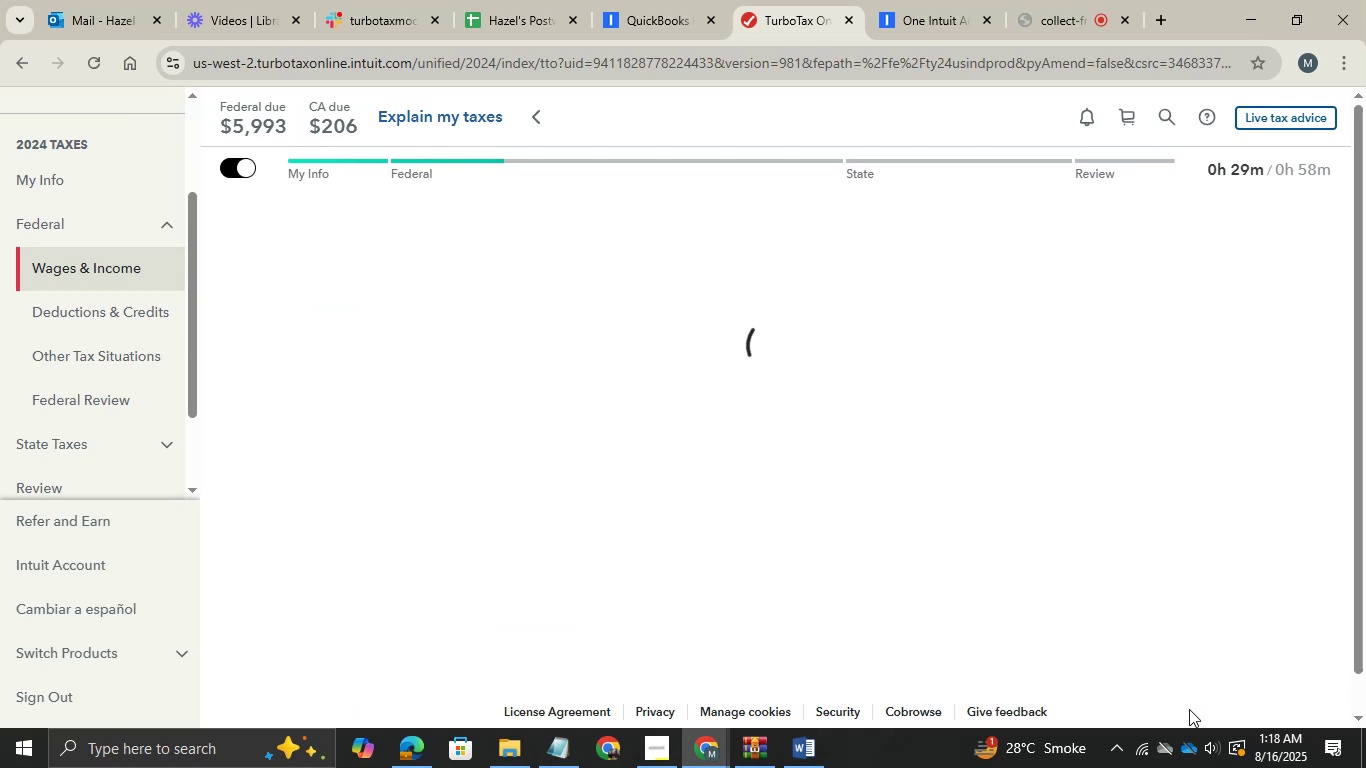 
left_click([1215, 699])
 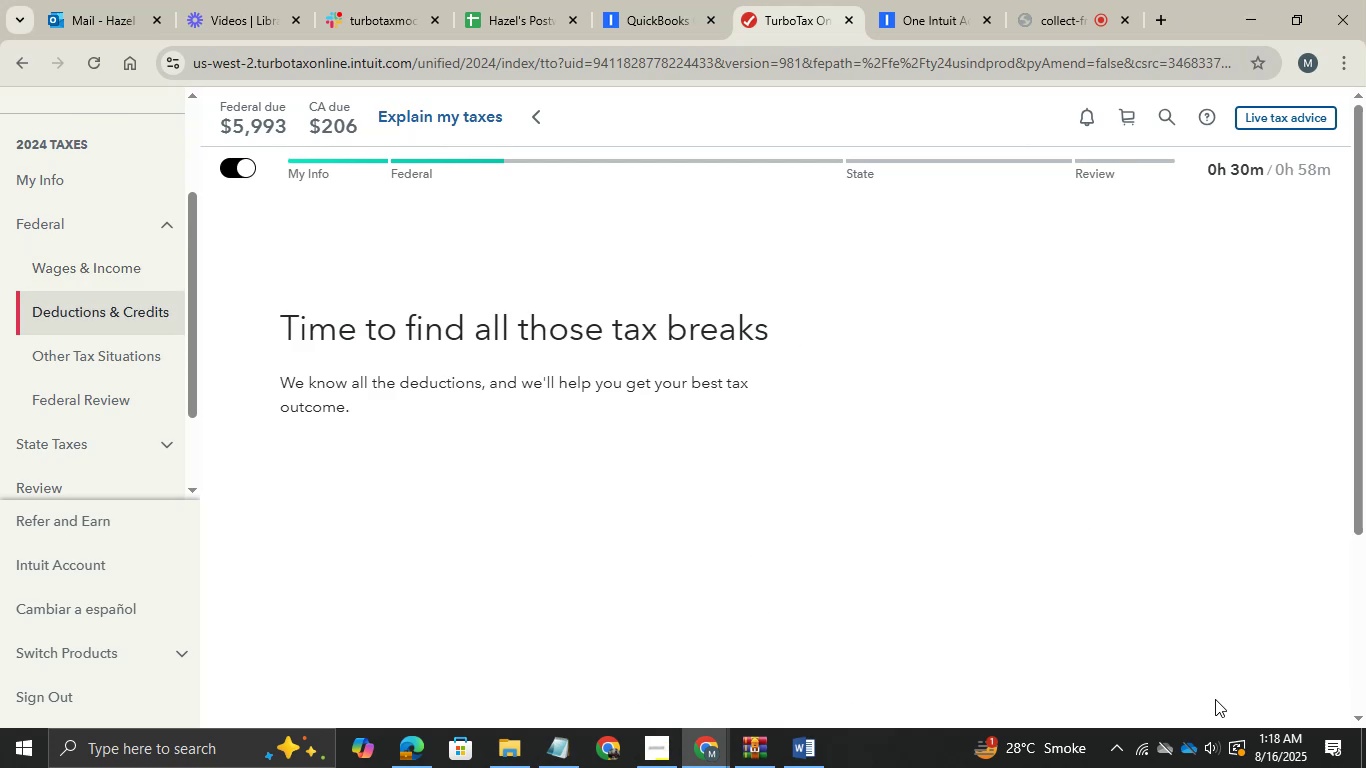 
wait(10.45)
 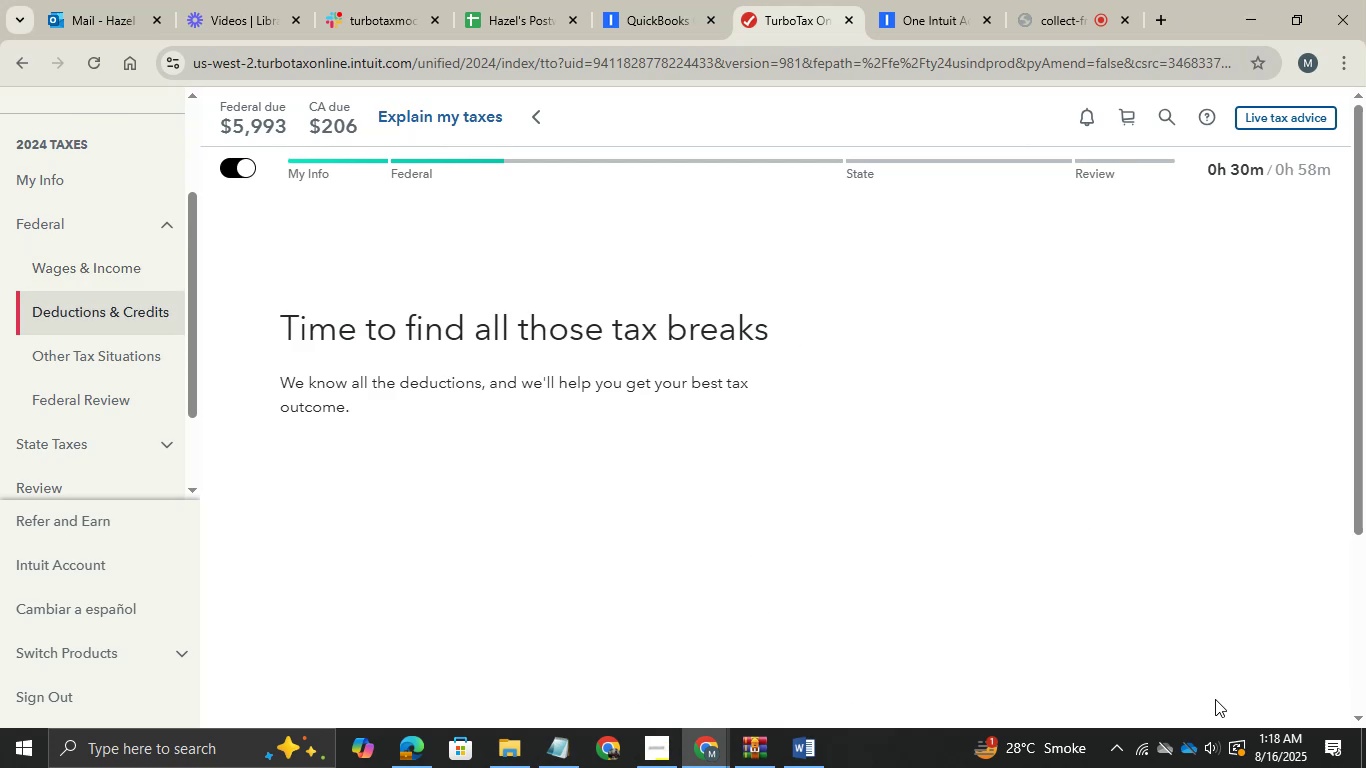 
left_click([528, 185])
 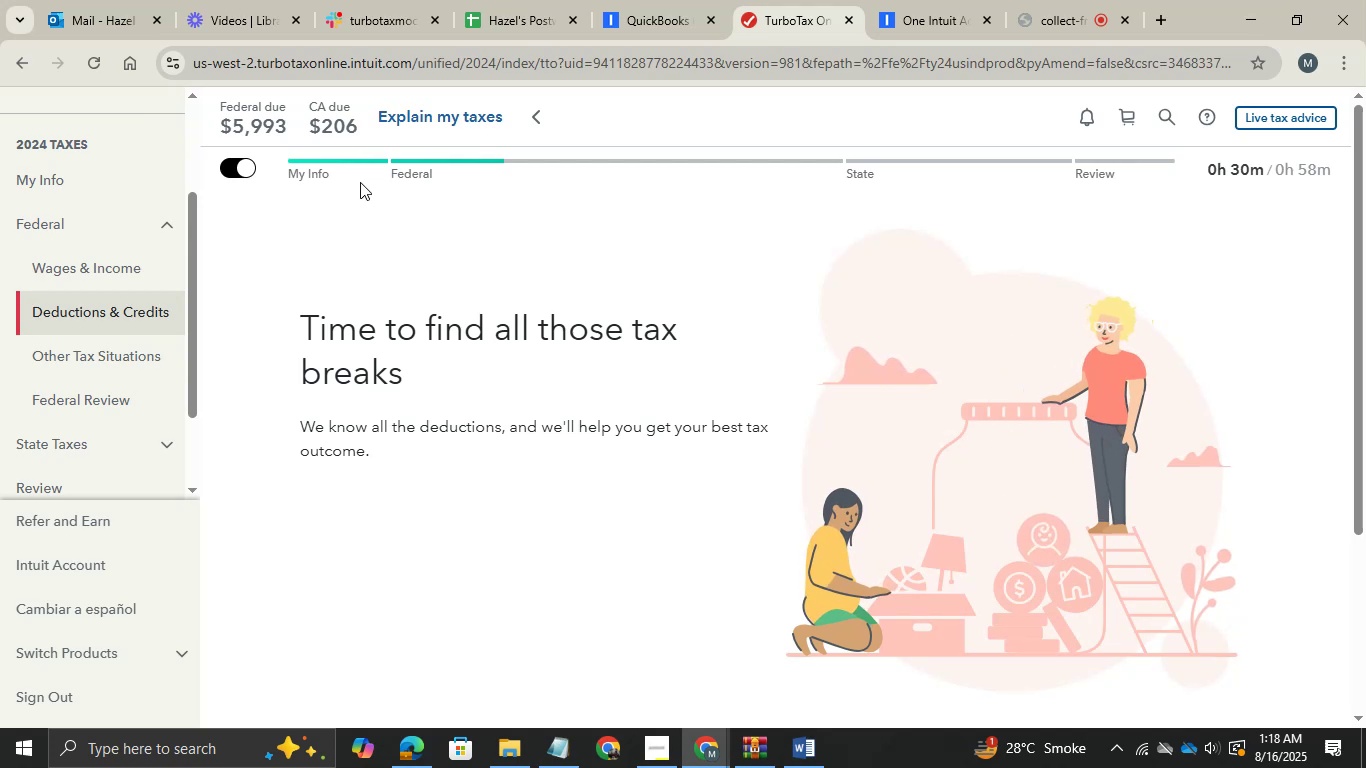 
scroll: coordinate [528, 333], scroll_direction: down, amount: 1.0
 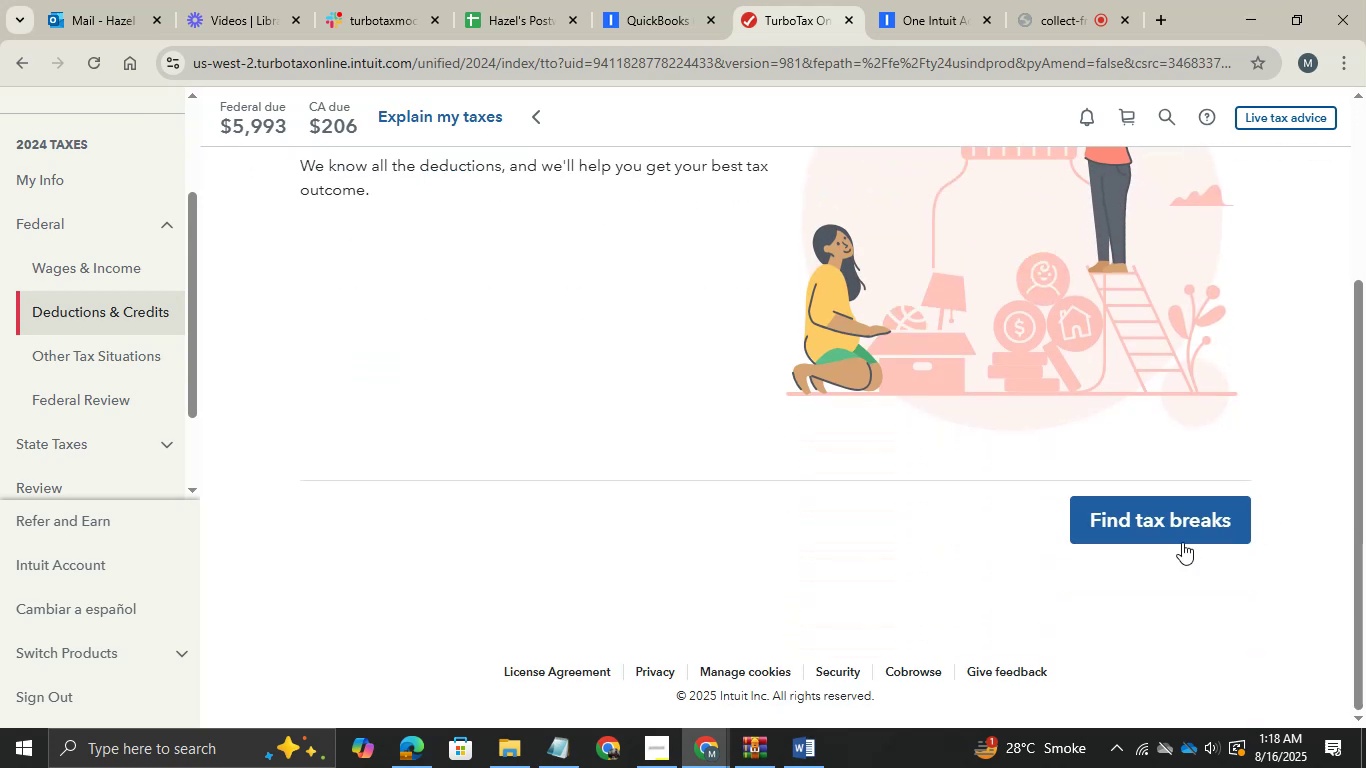 
left_click([1159, 515])
 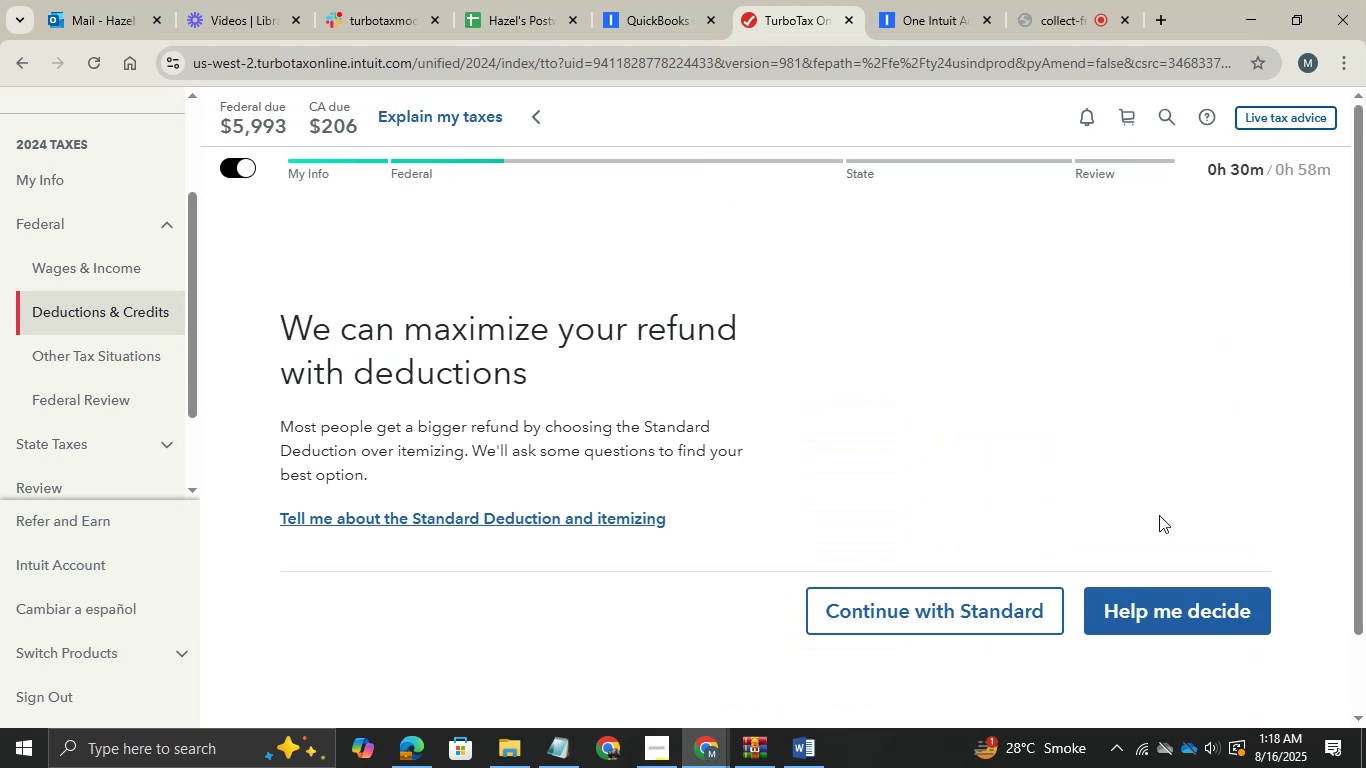 
left_click([948, 608])
 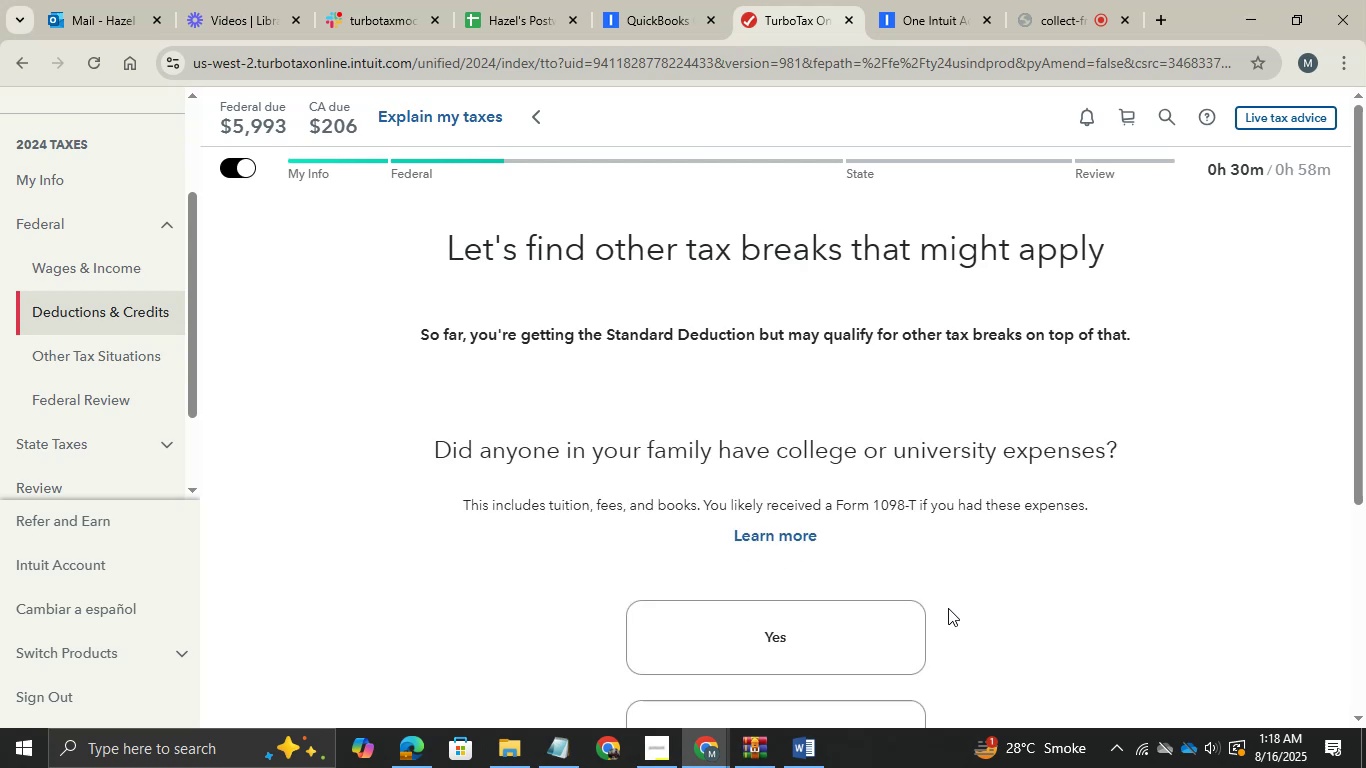 
scroll: coordinate [948, 608], scroll_direction: down, amount: 1.0
 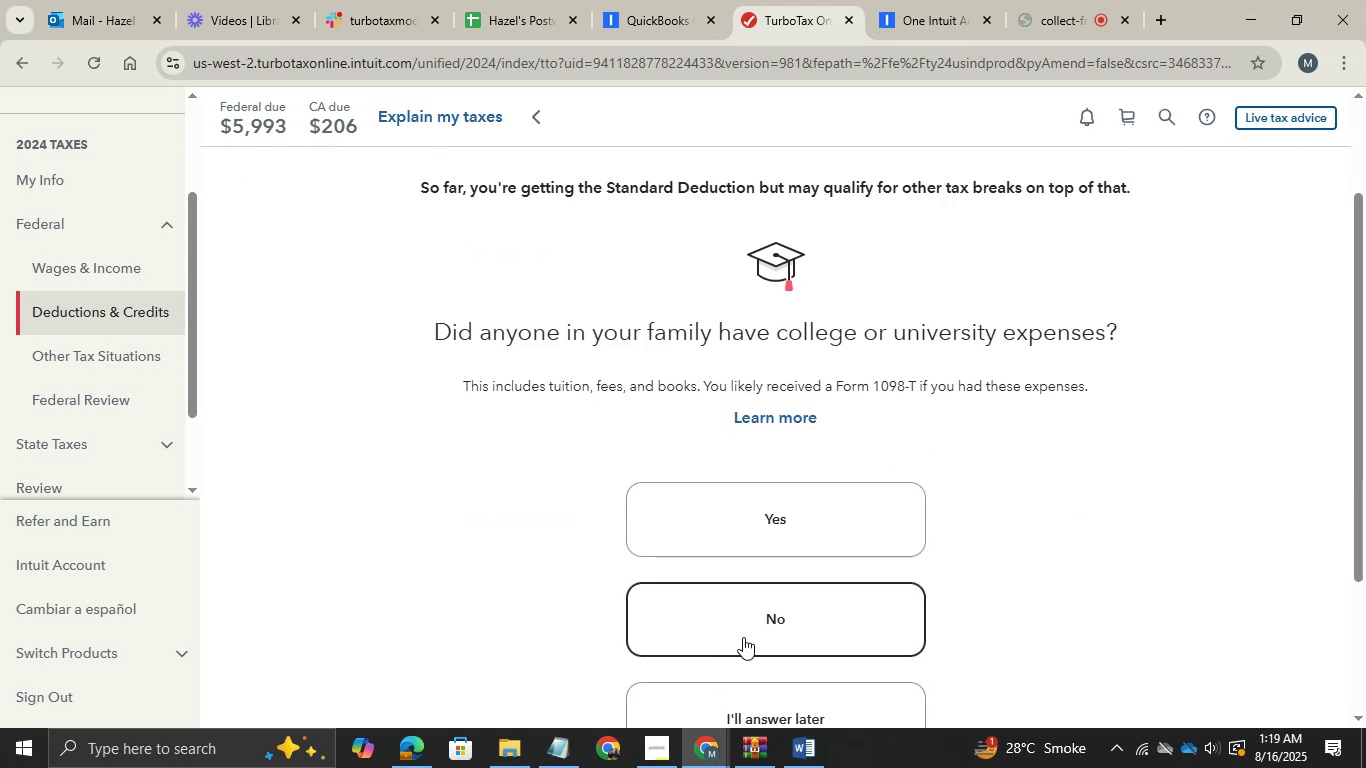 
left_click([743, 637])
 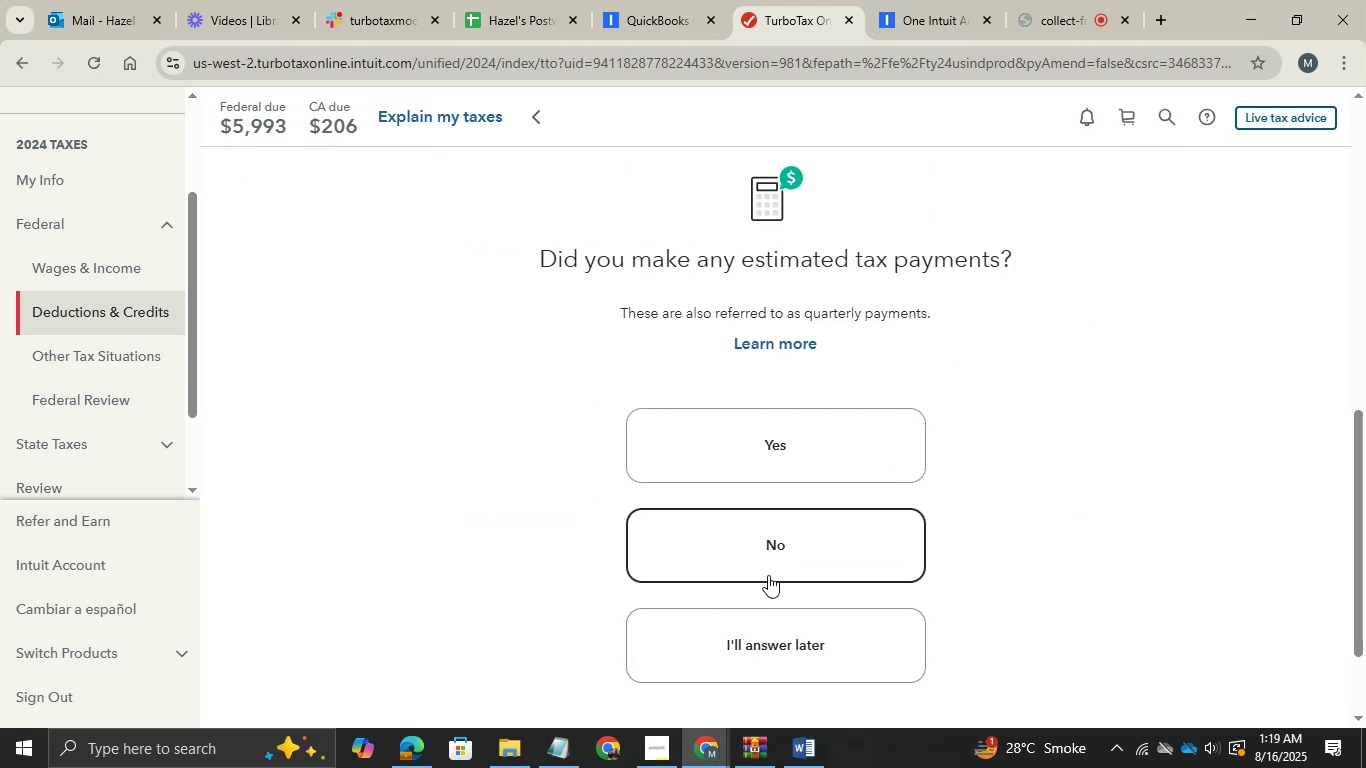 
wait(8.32)
 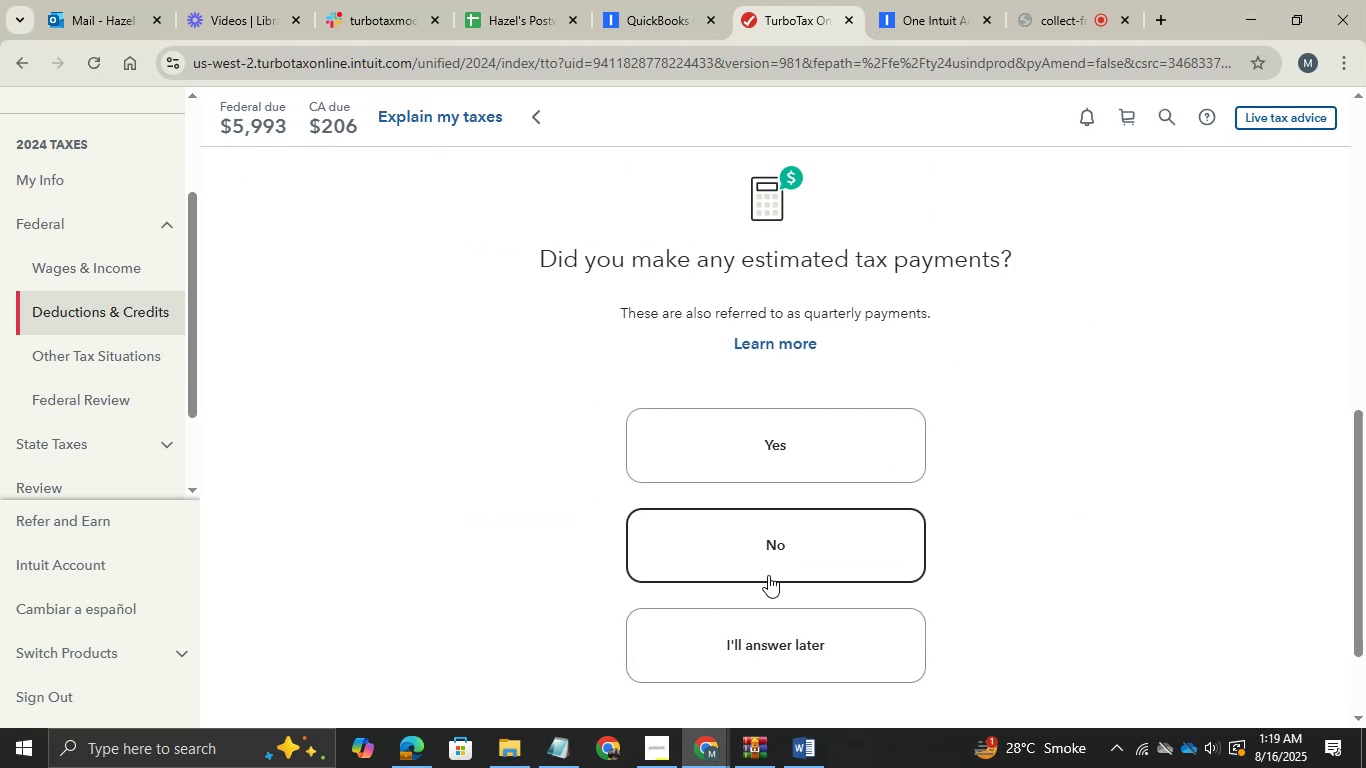 
left_click([768, 574])
 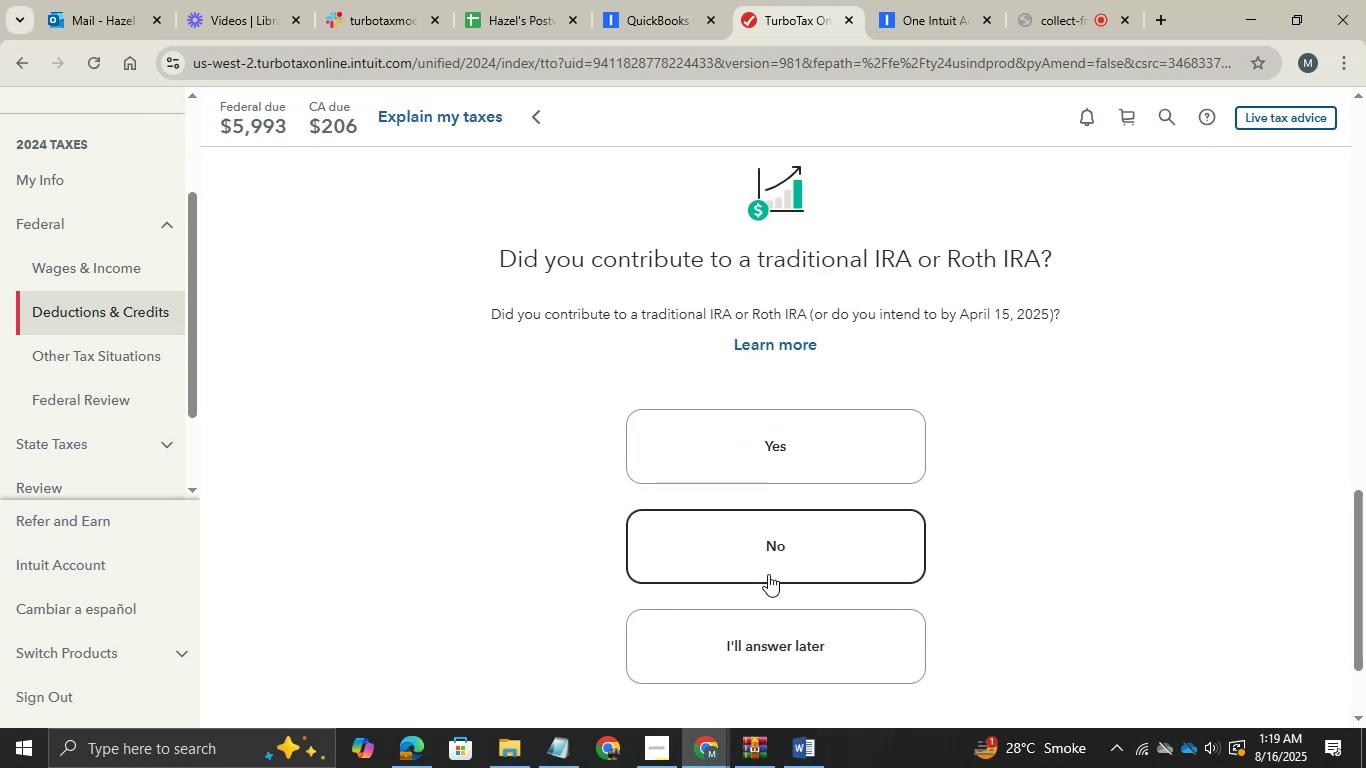 
left_click([768, 574])
 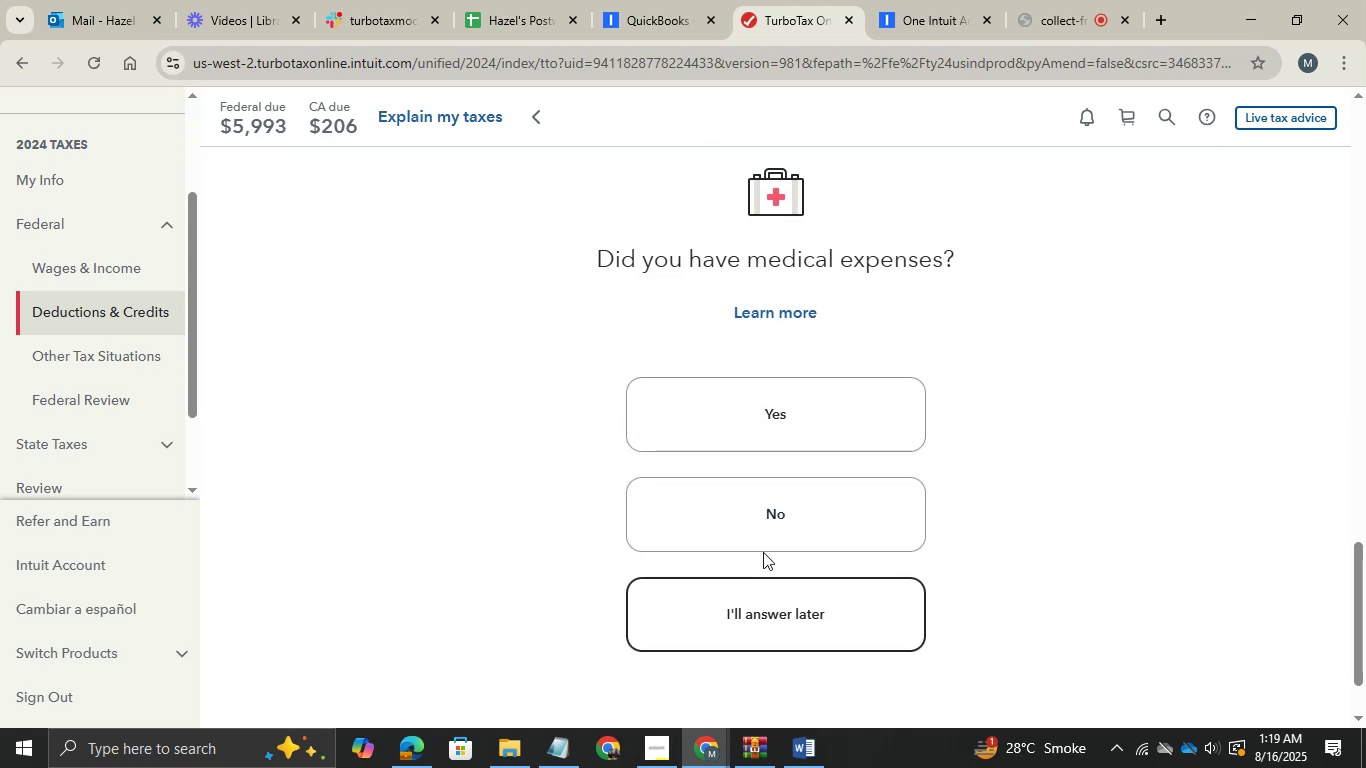 
left_click([760, 533])
 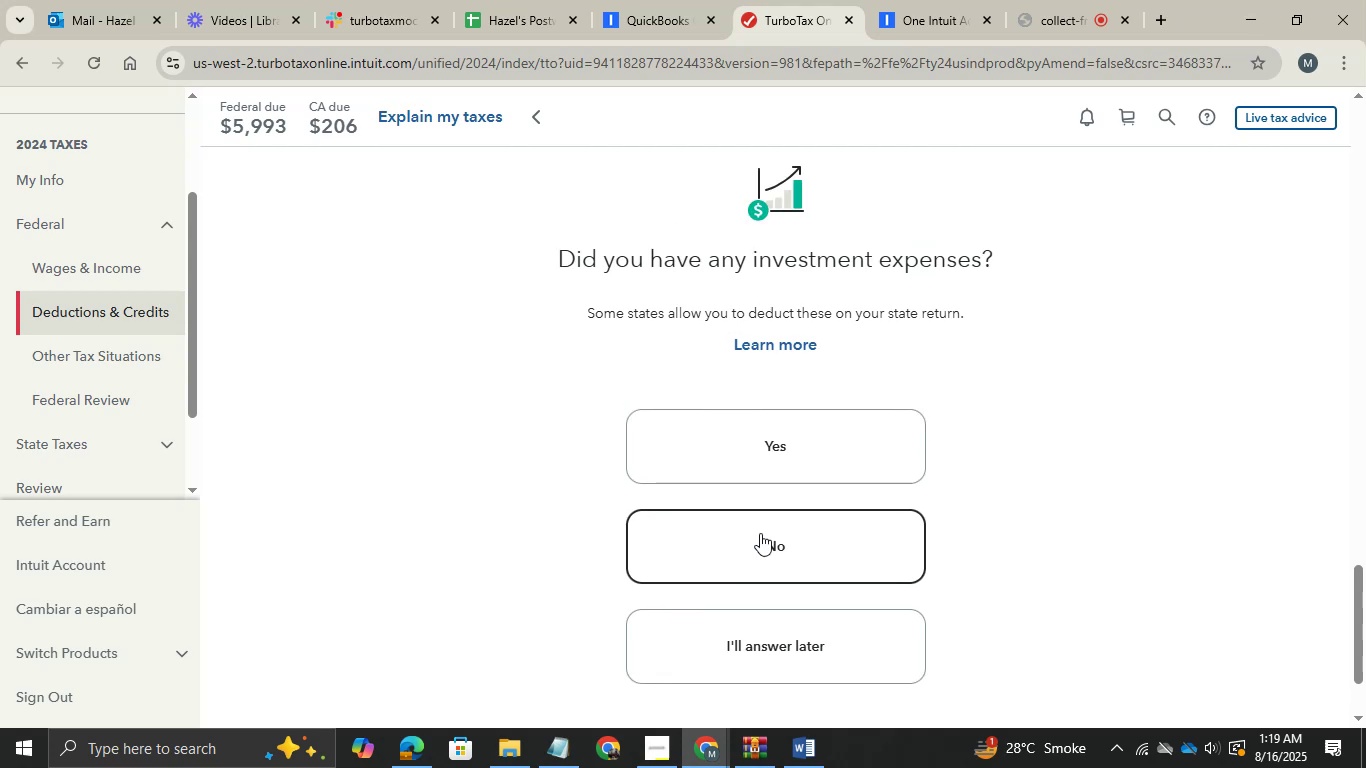 
left_click([760, 533])
 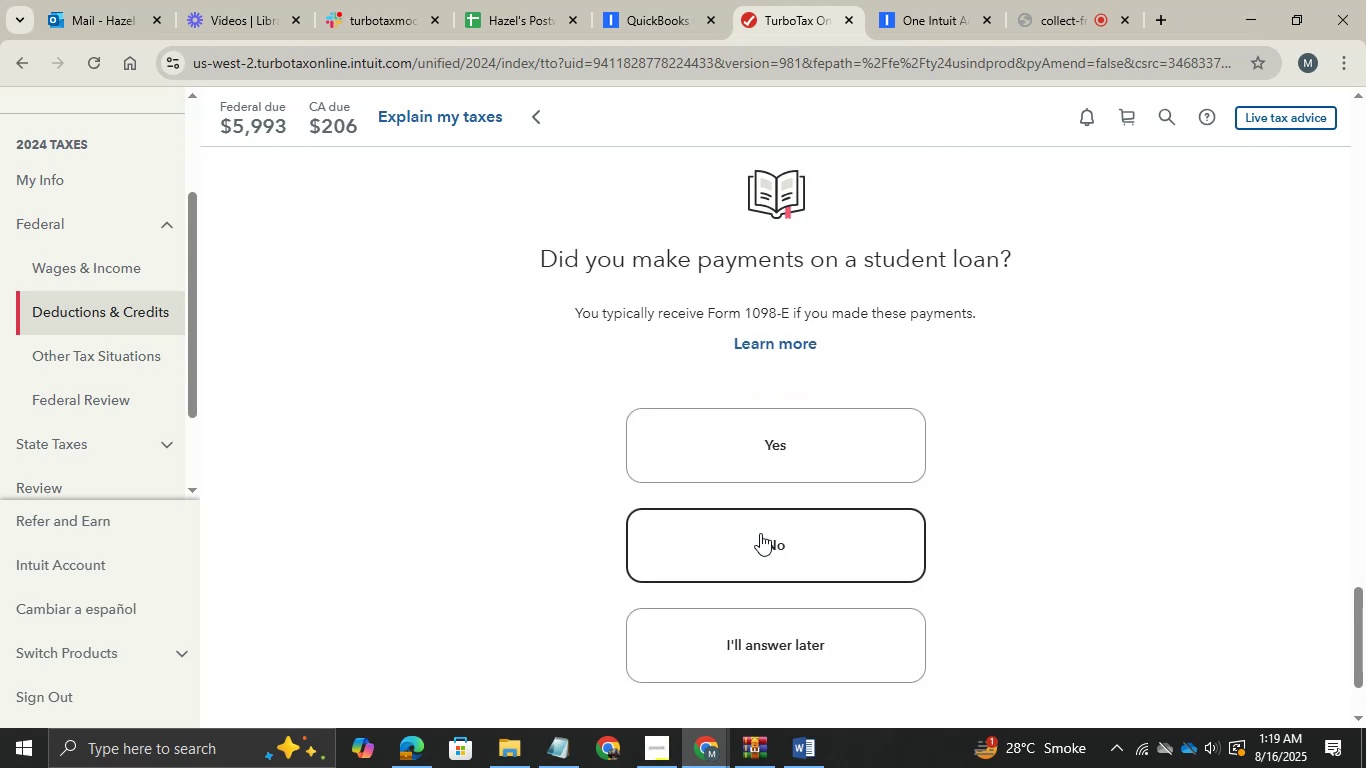 
left_click([760, 533])
 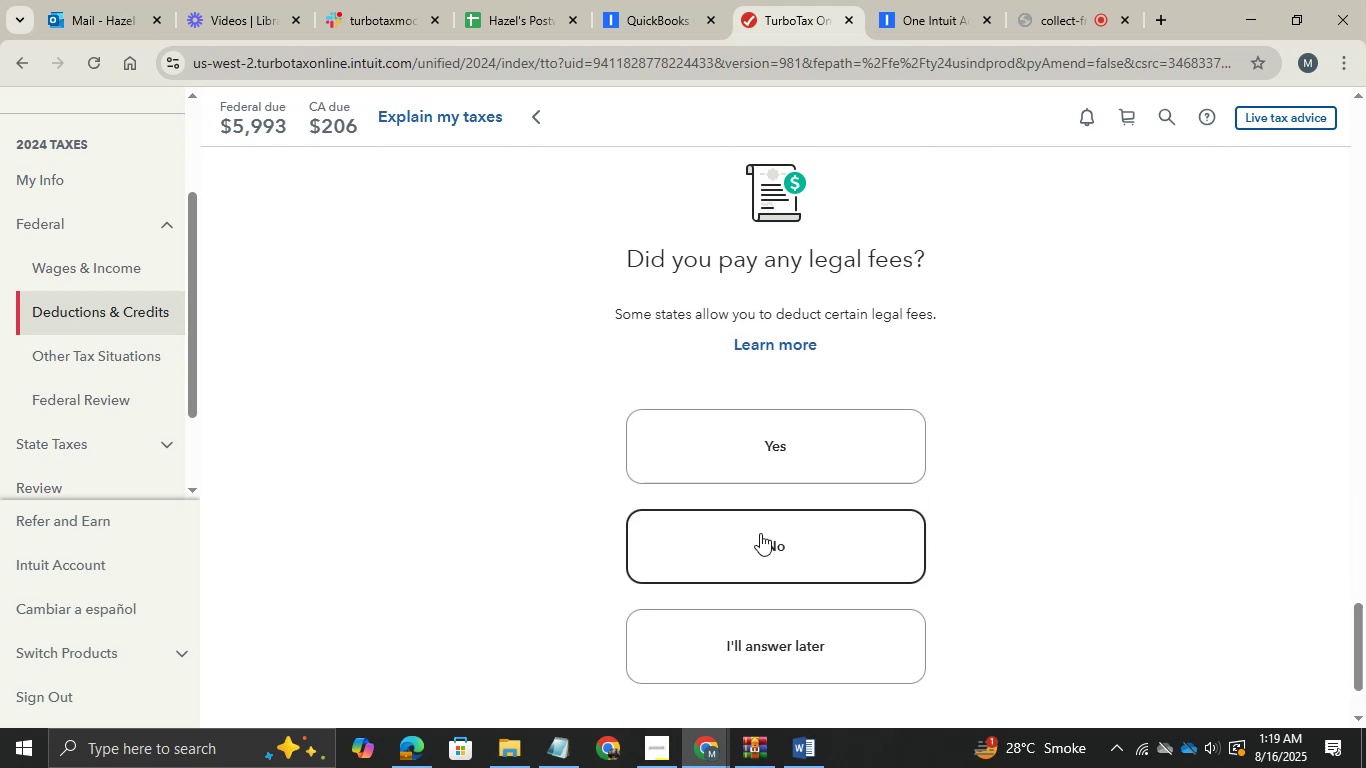 
wait(6.29)
 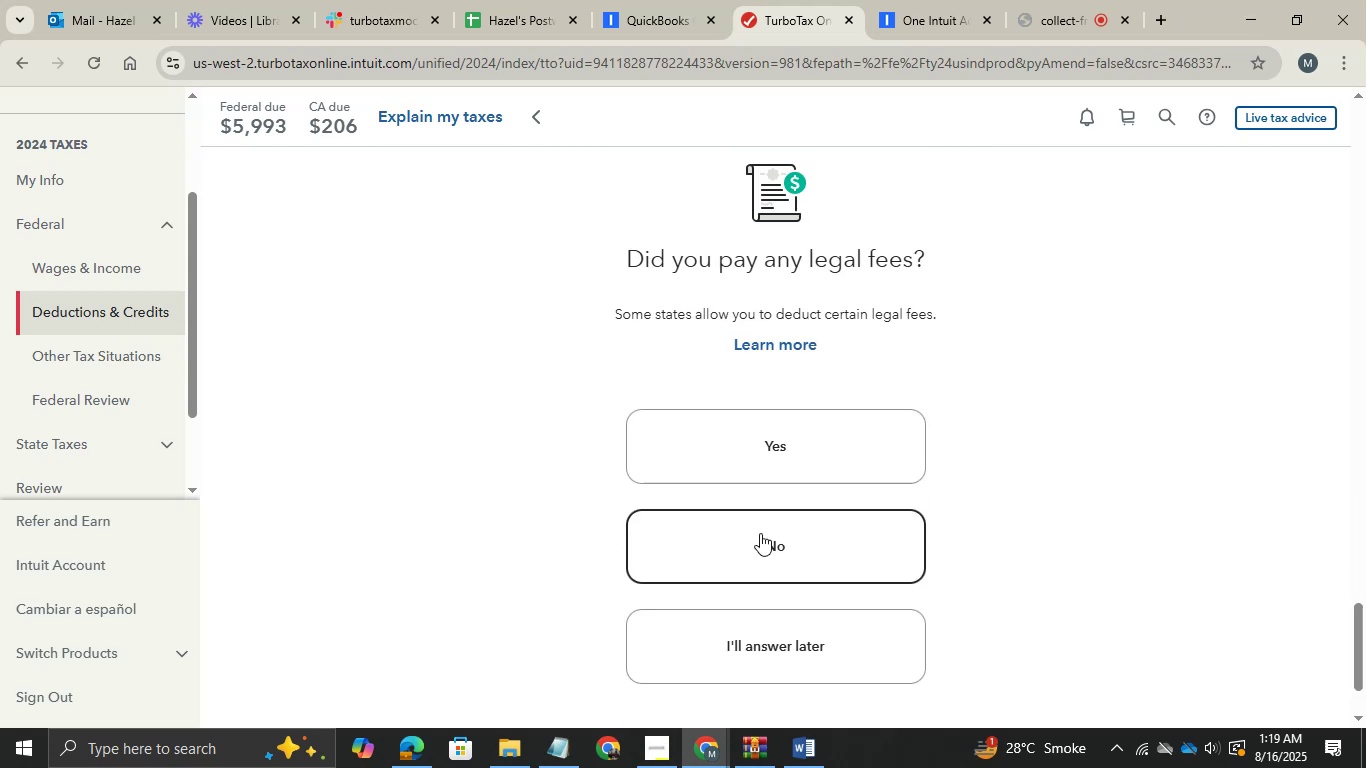 
mouse_move([761, 740])
 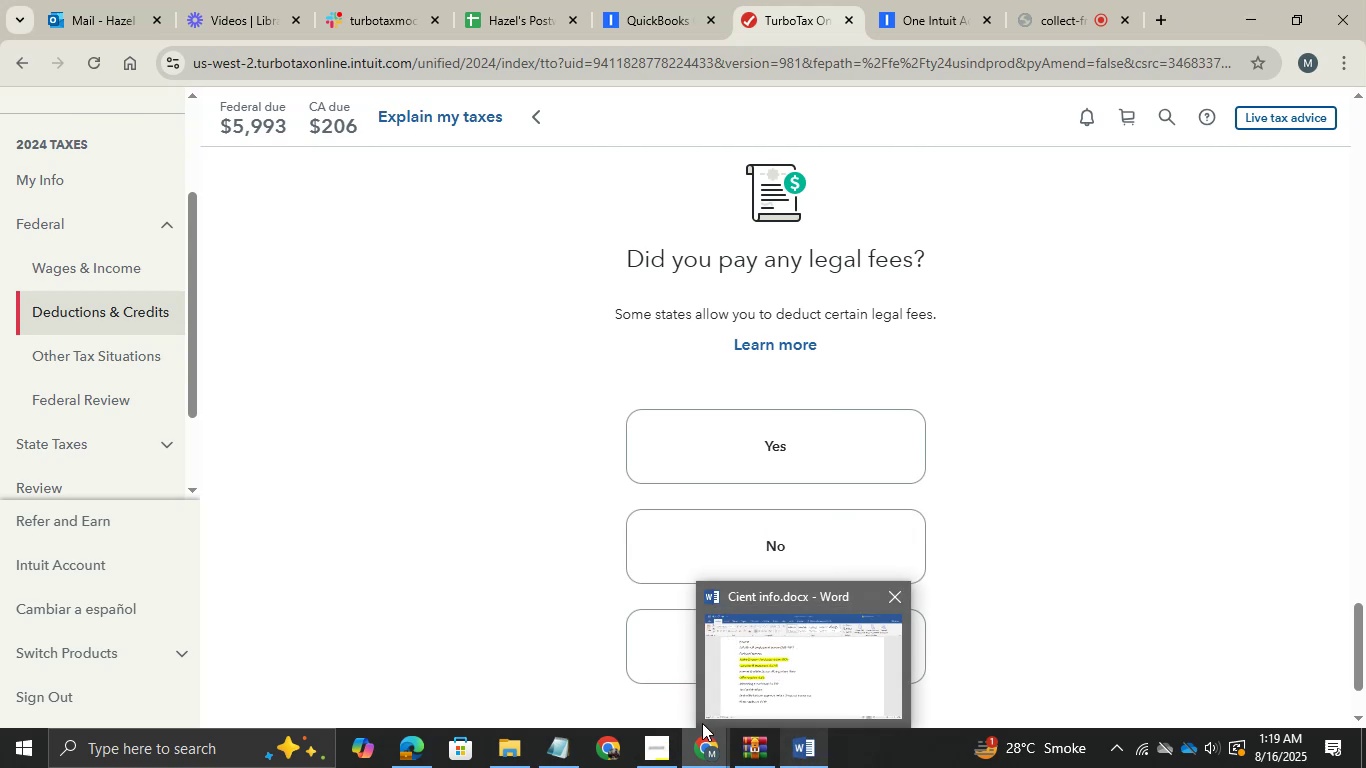 
mouse_move([737, 751])
 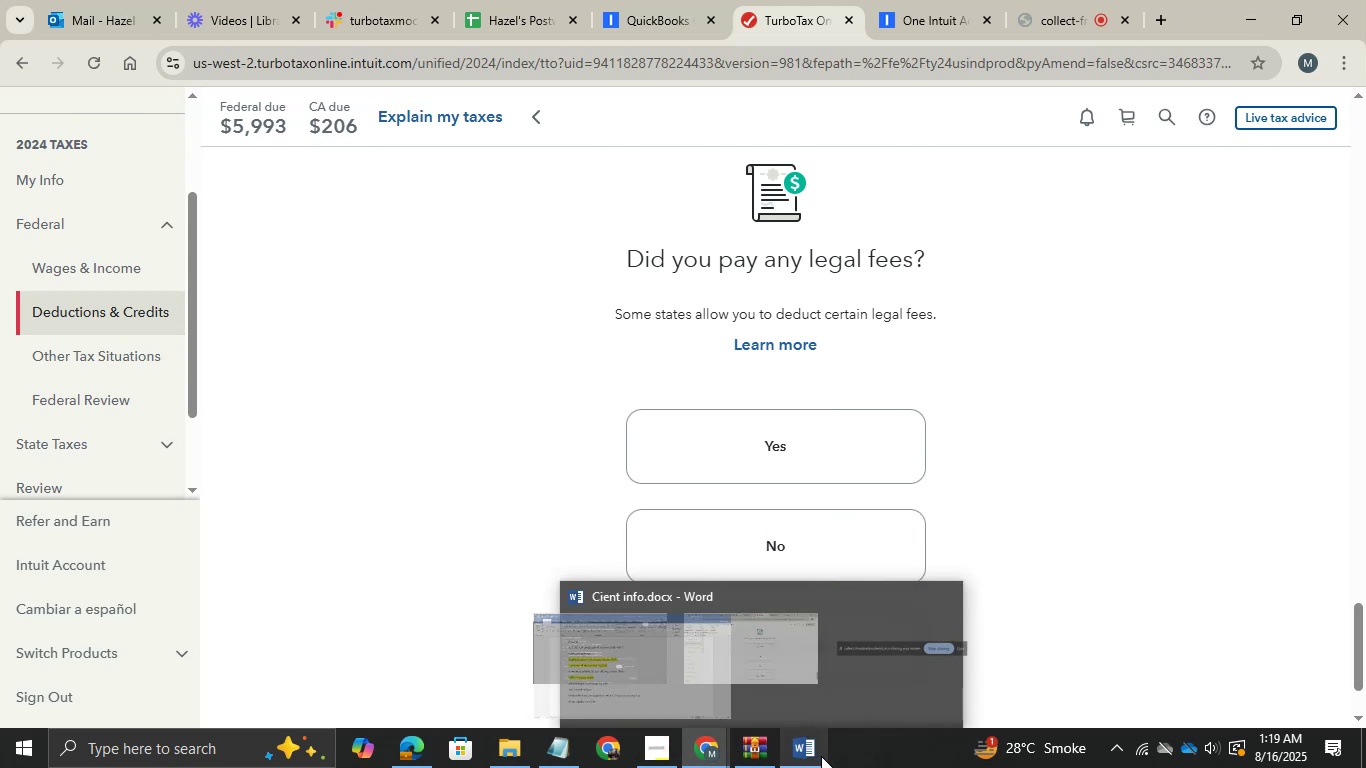 
left_click([821, 756])
 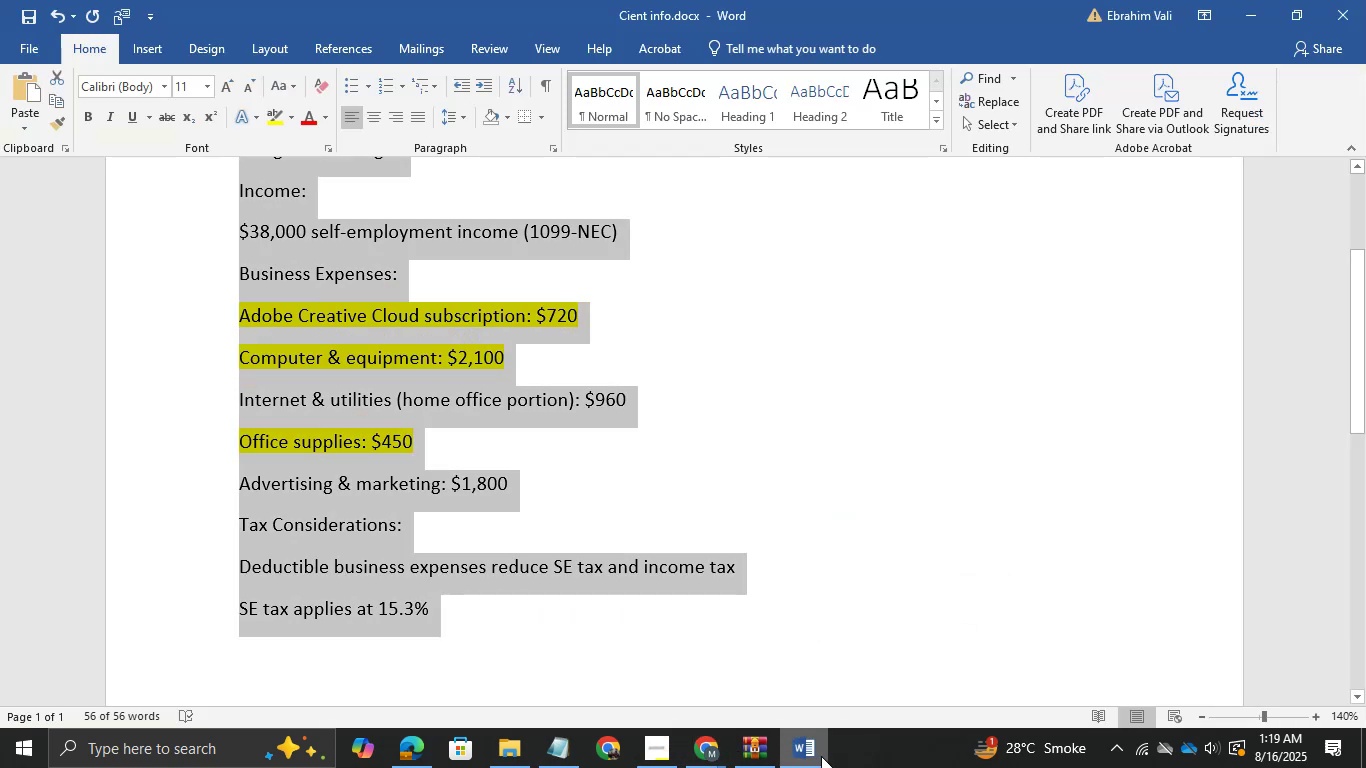 
left_click([821, 756])
 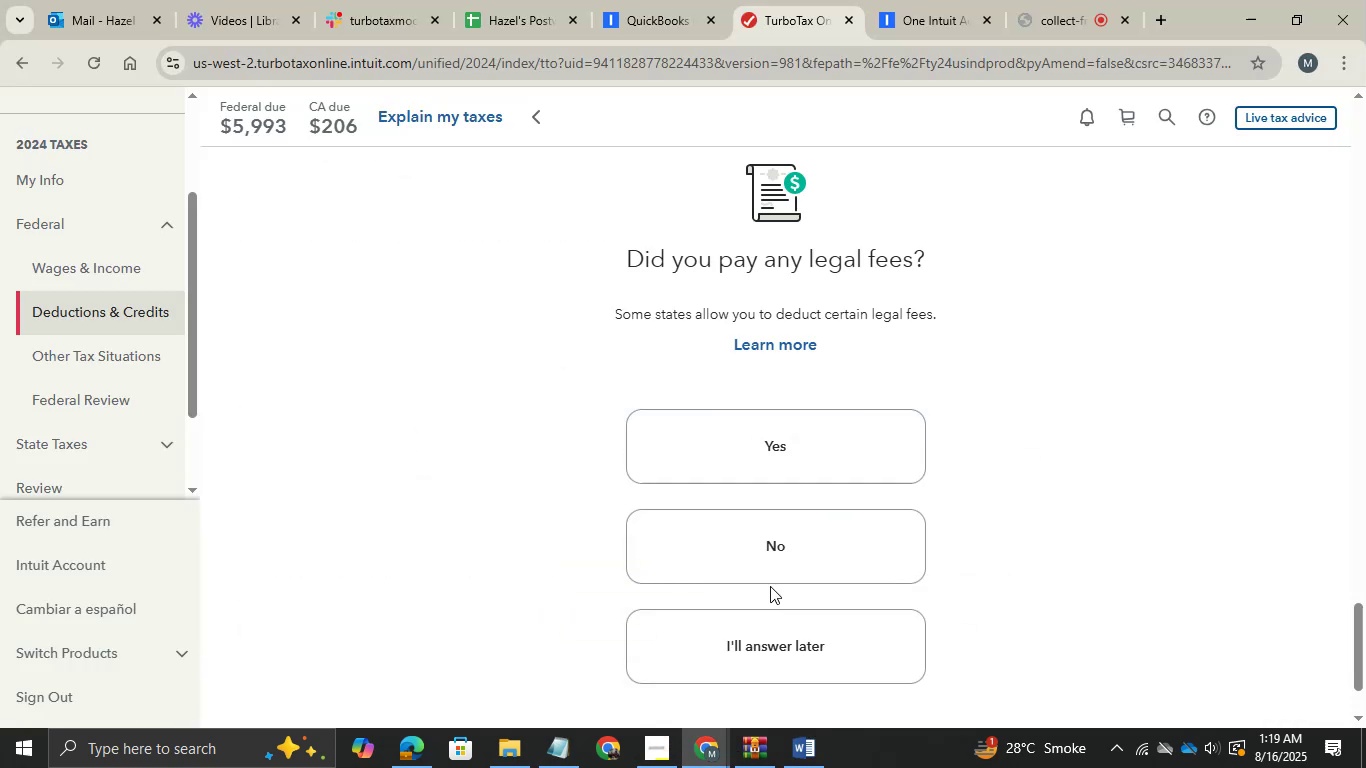 
left_click([768, 539])
 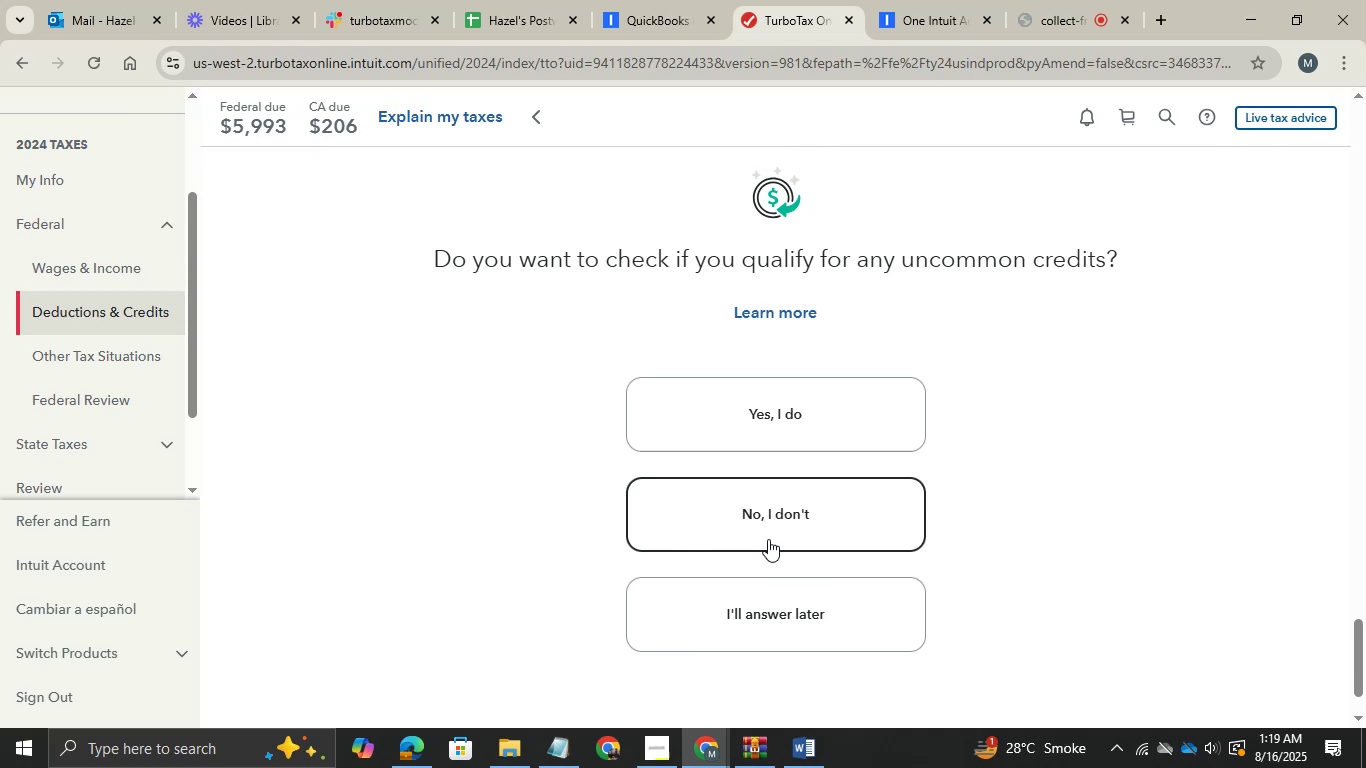 
wait(18.0)
 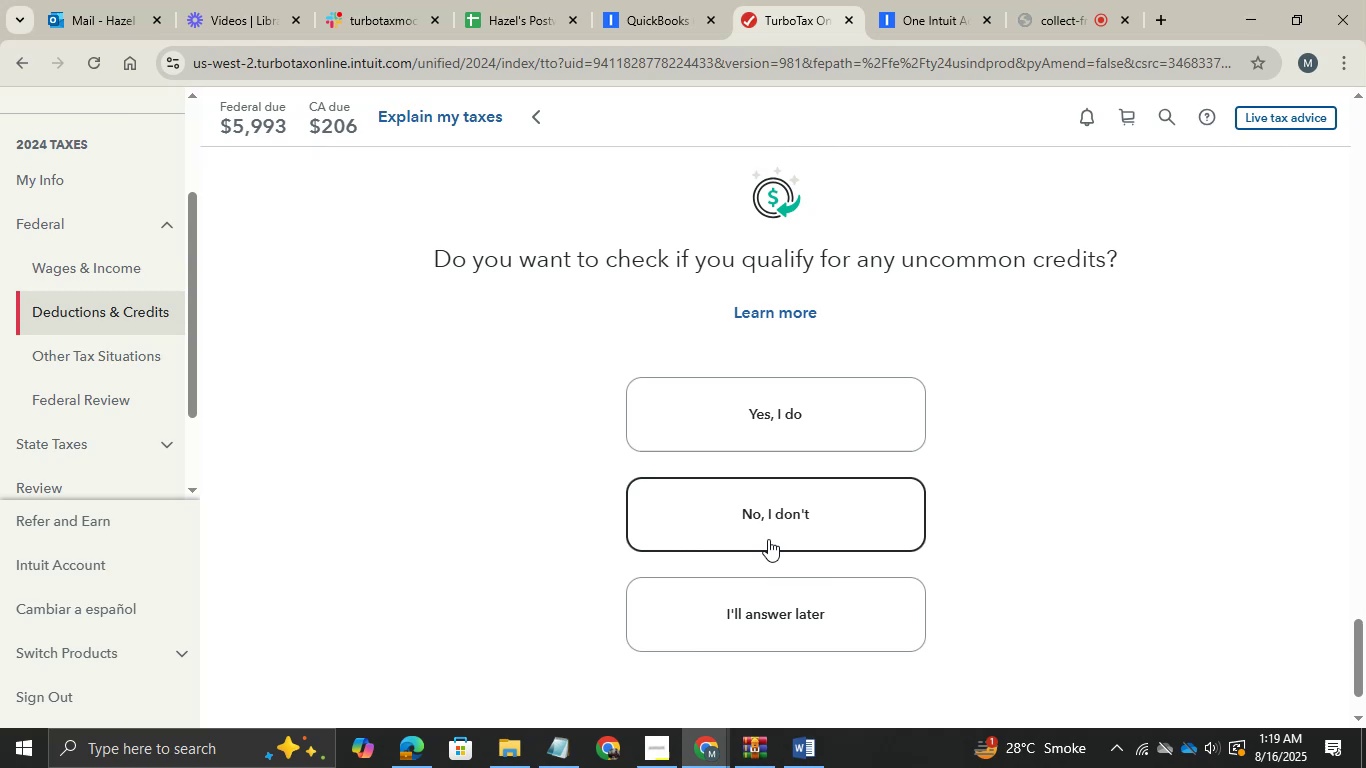 
left_click([779, 575])
 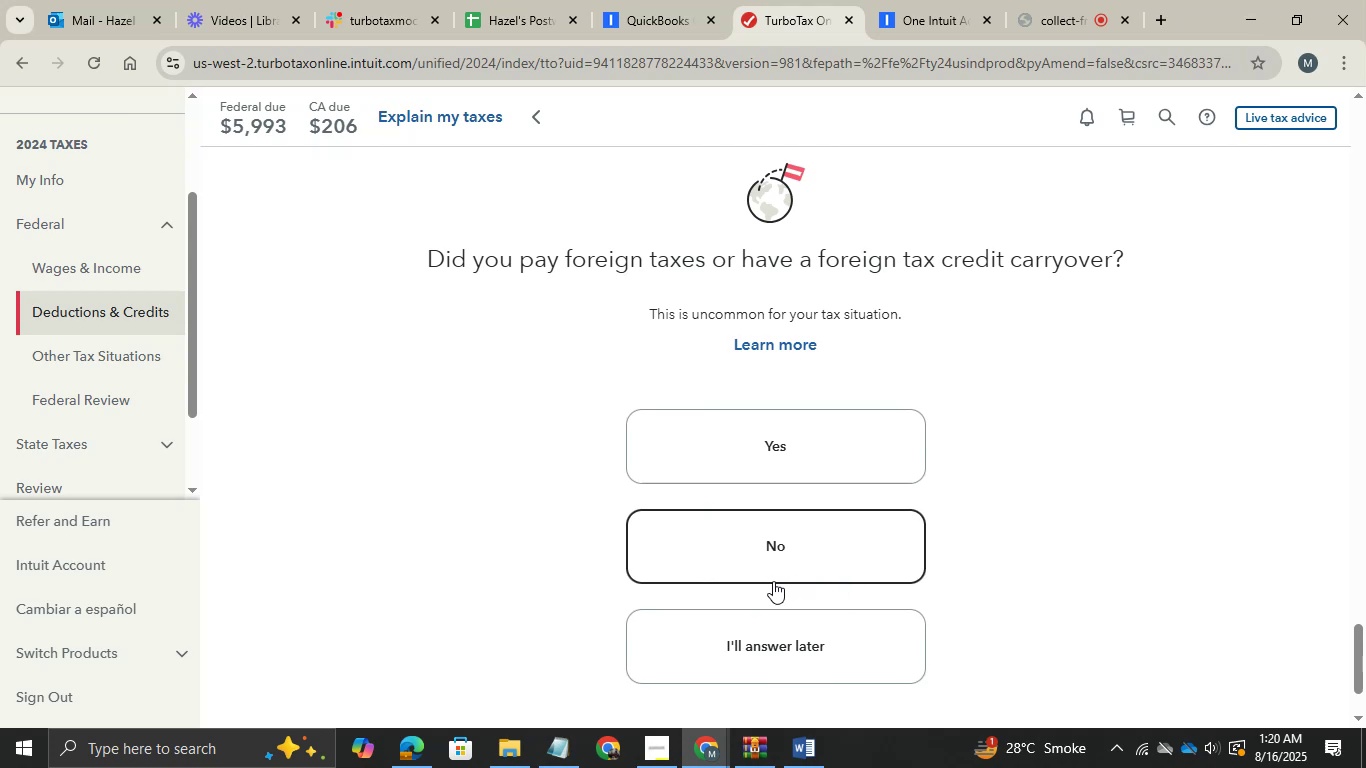 
wait(10.78)
 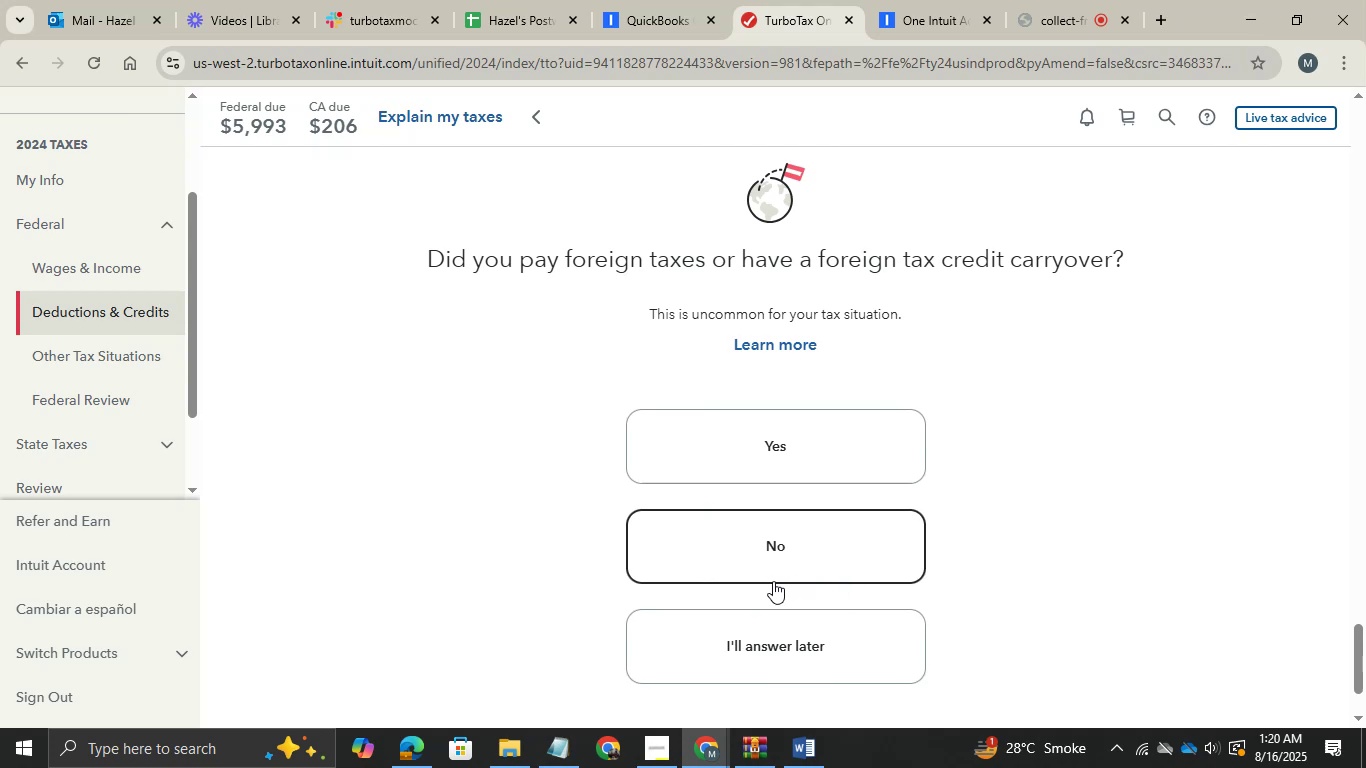 
left_click([754, 540])
 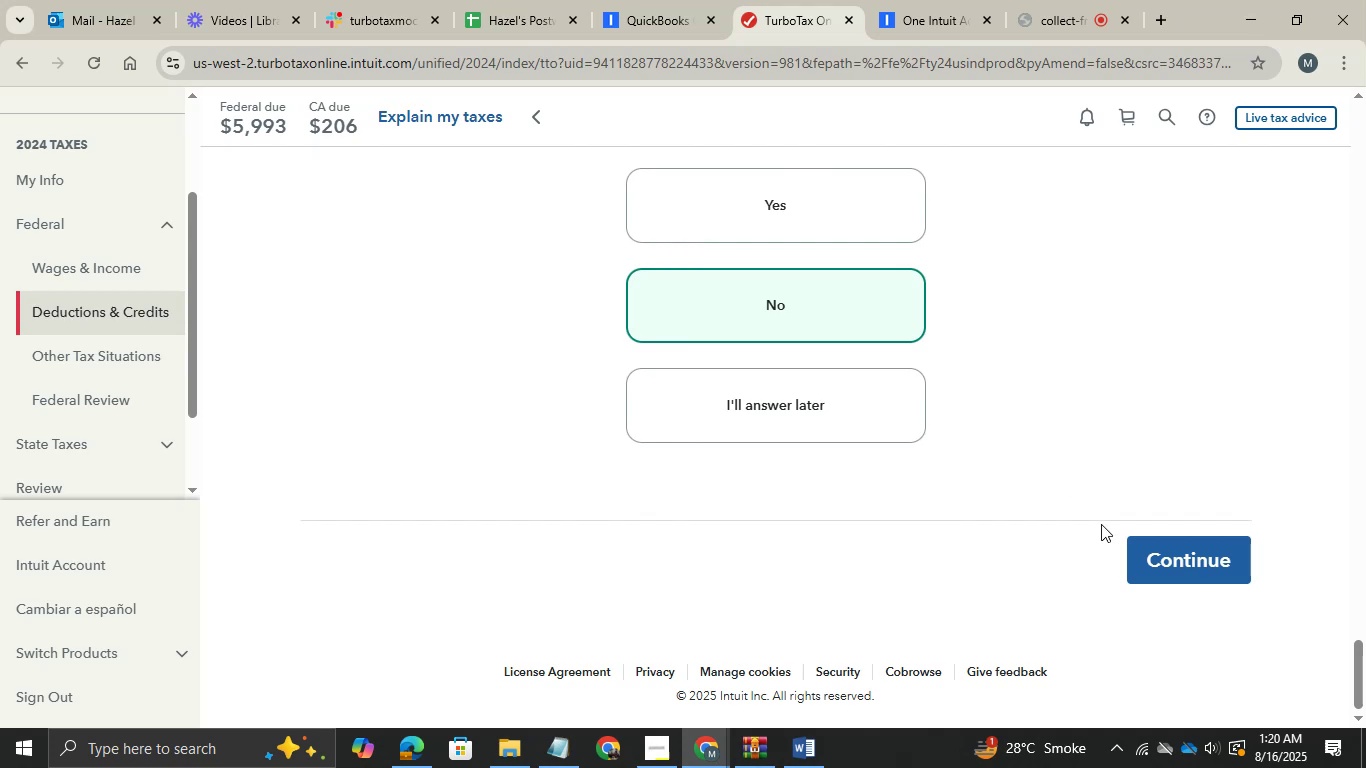 
left_click([1152, 542])
 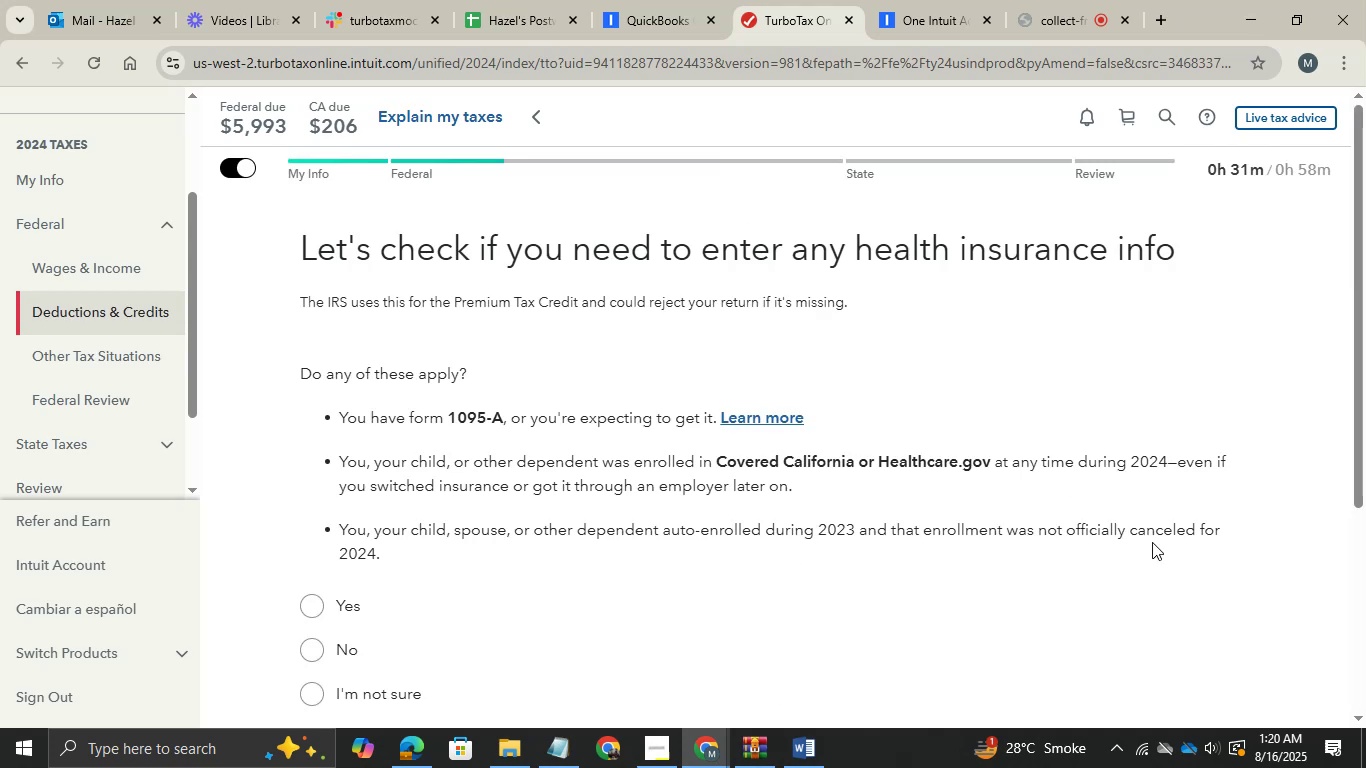 
scroll: coordinate [1152, 532], scroll_direction: down, amount: 1.0
 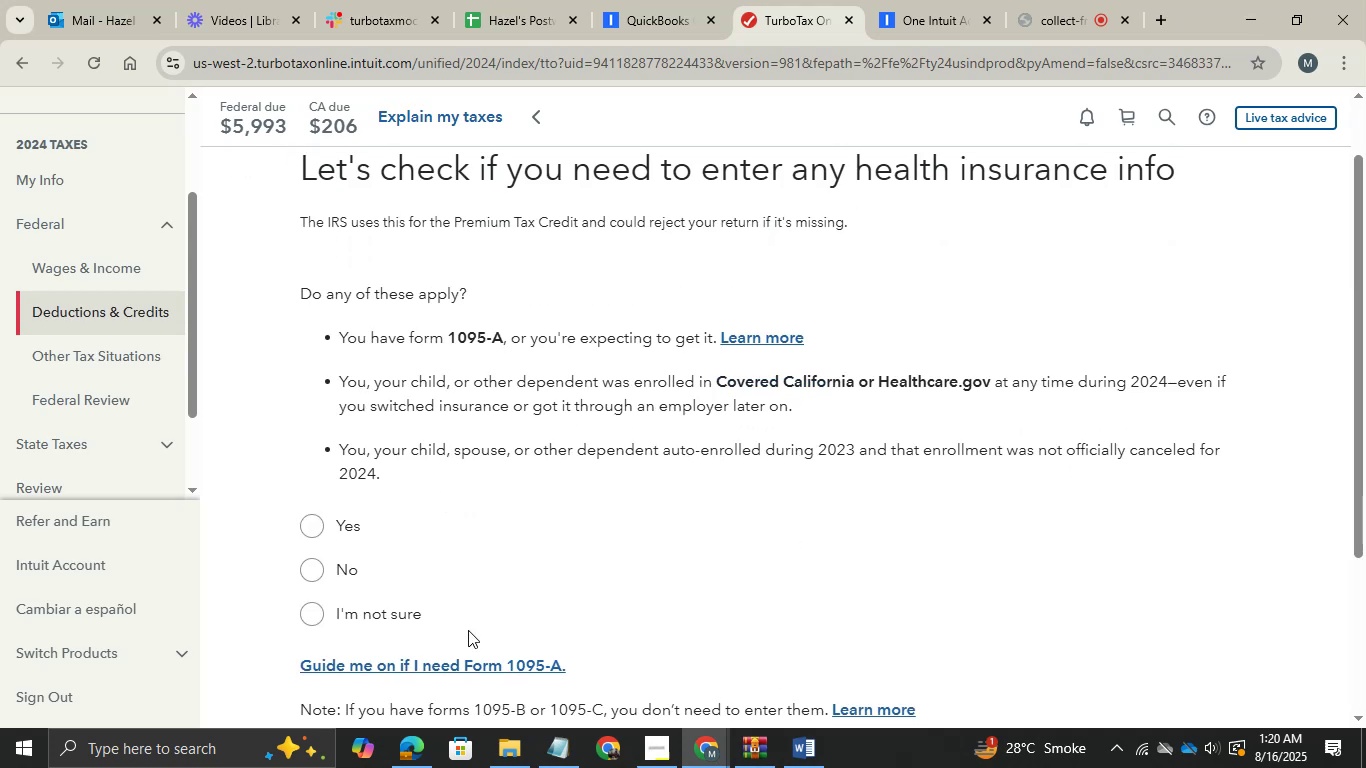 
left_click([317, 559])
 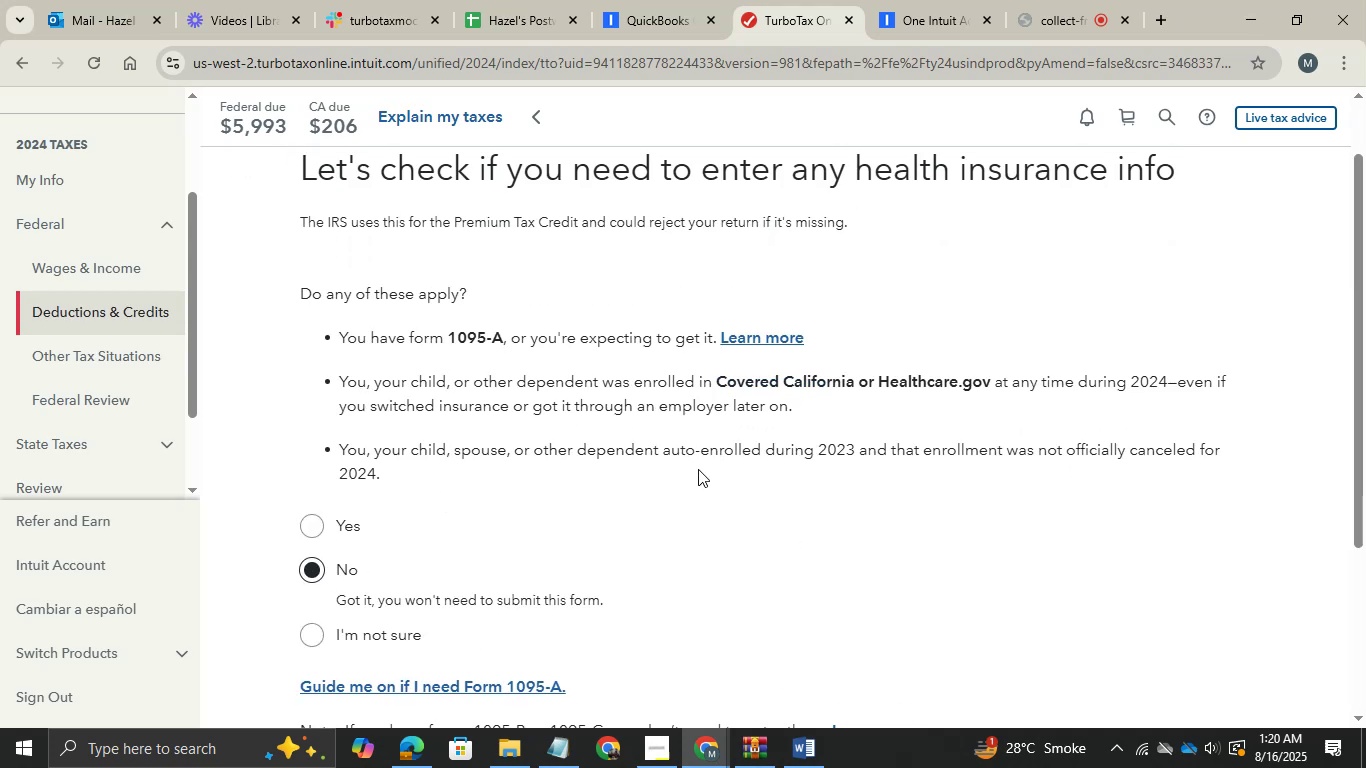 
scroll: coordinate [689, 449], scroll_direction: down, amount: 2.0
 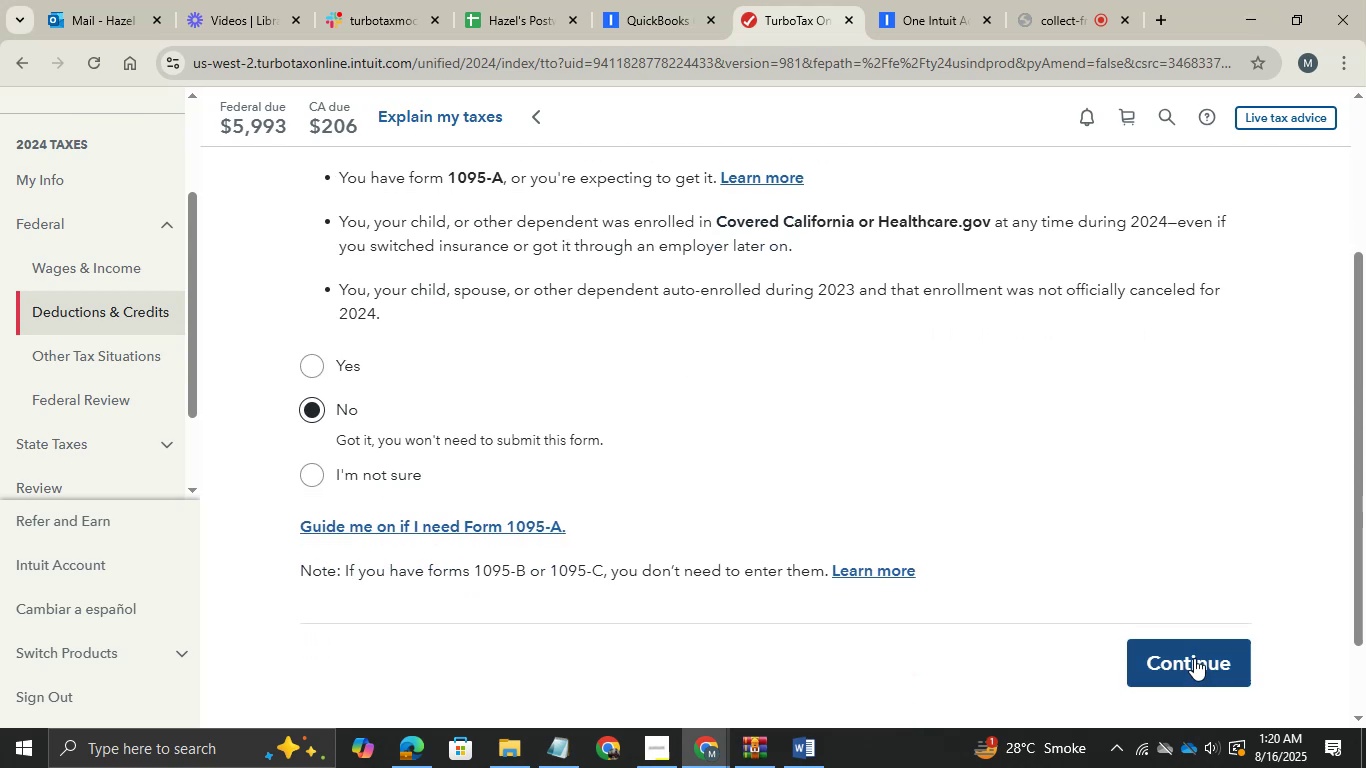 
left_click([1191, 657])
 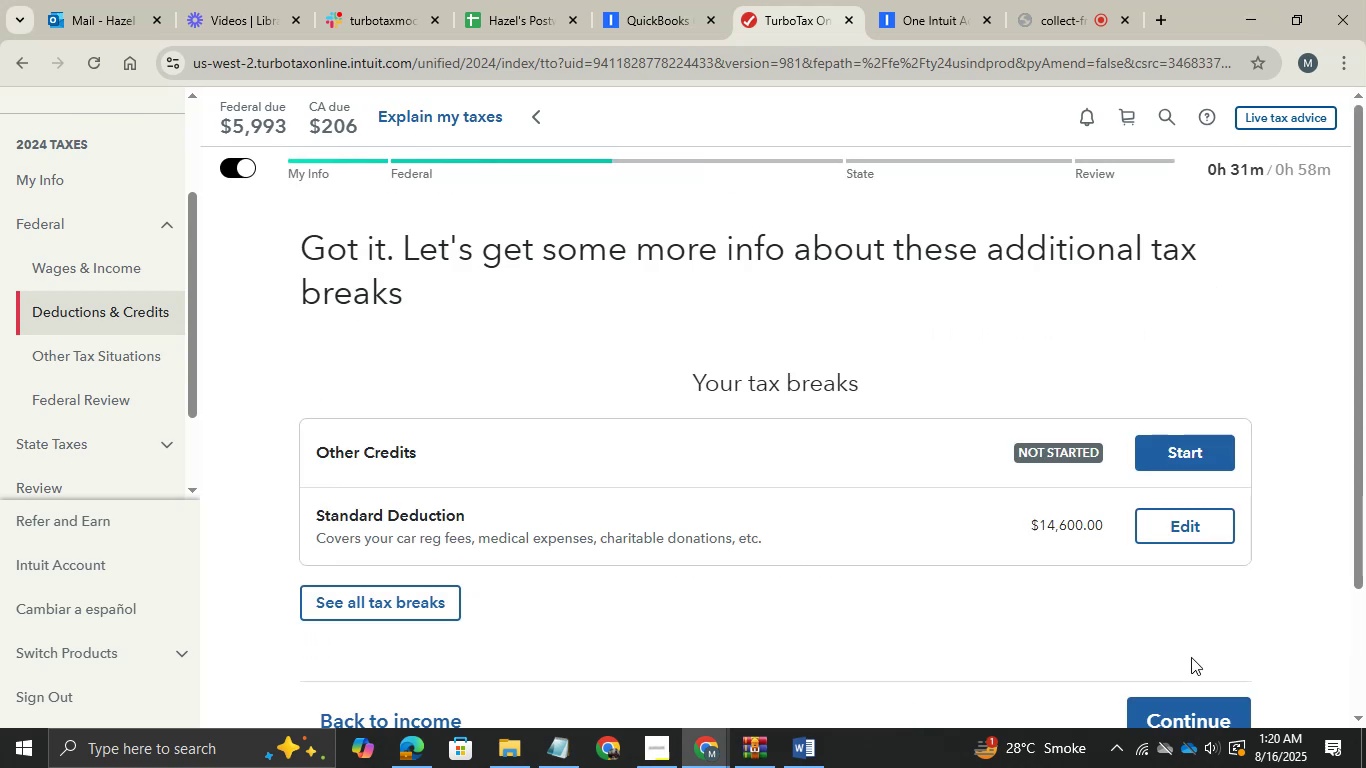 
wait(8.99)
 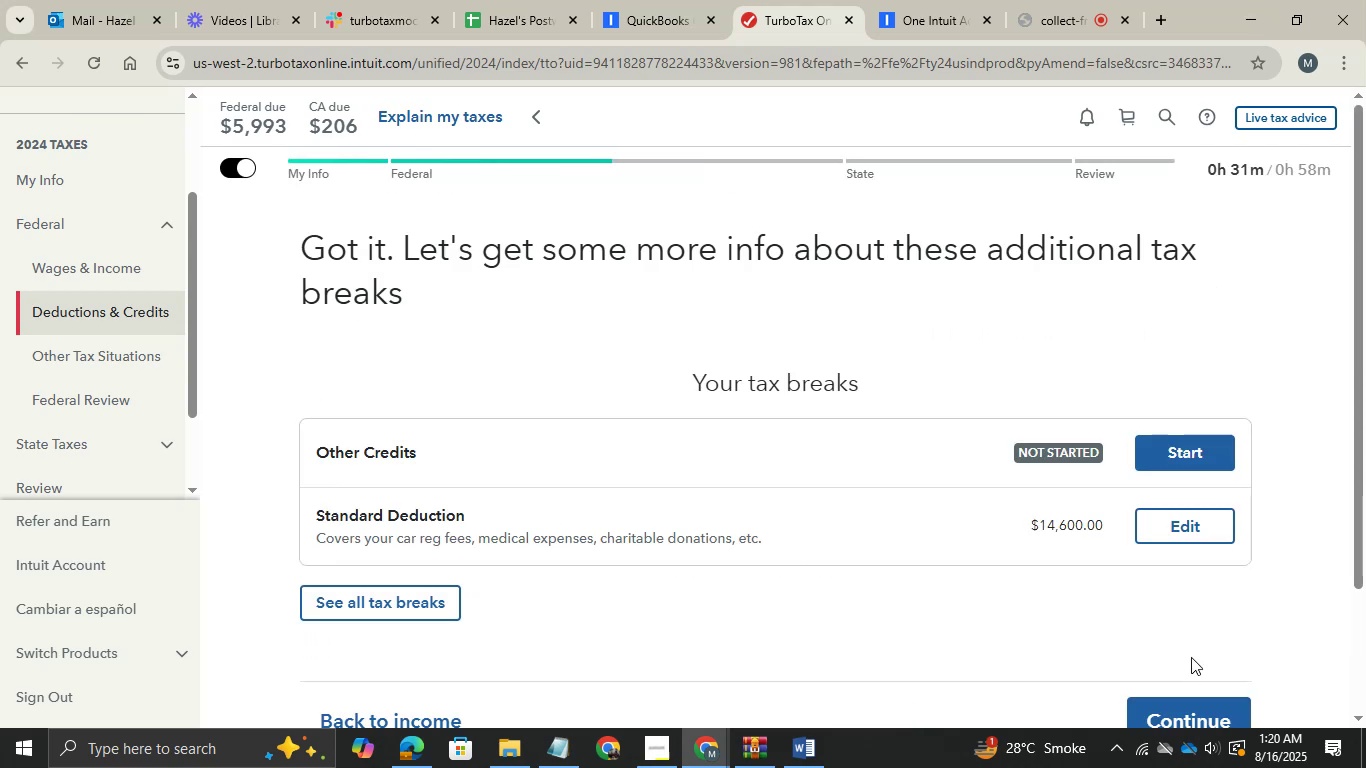 
scroll: coordinate [999, 560], scroll_direction: down, amount: 1.0
 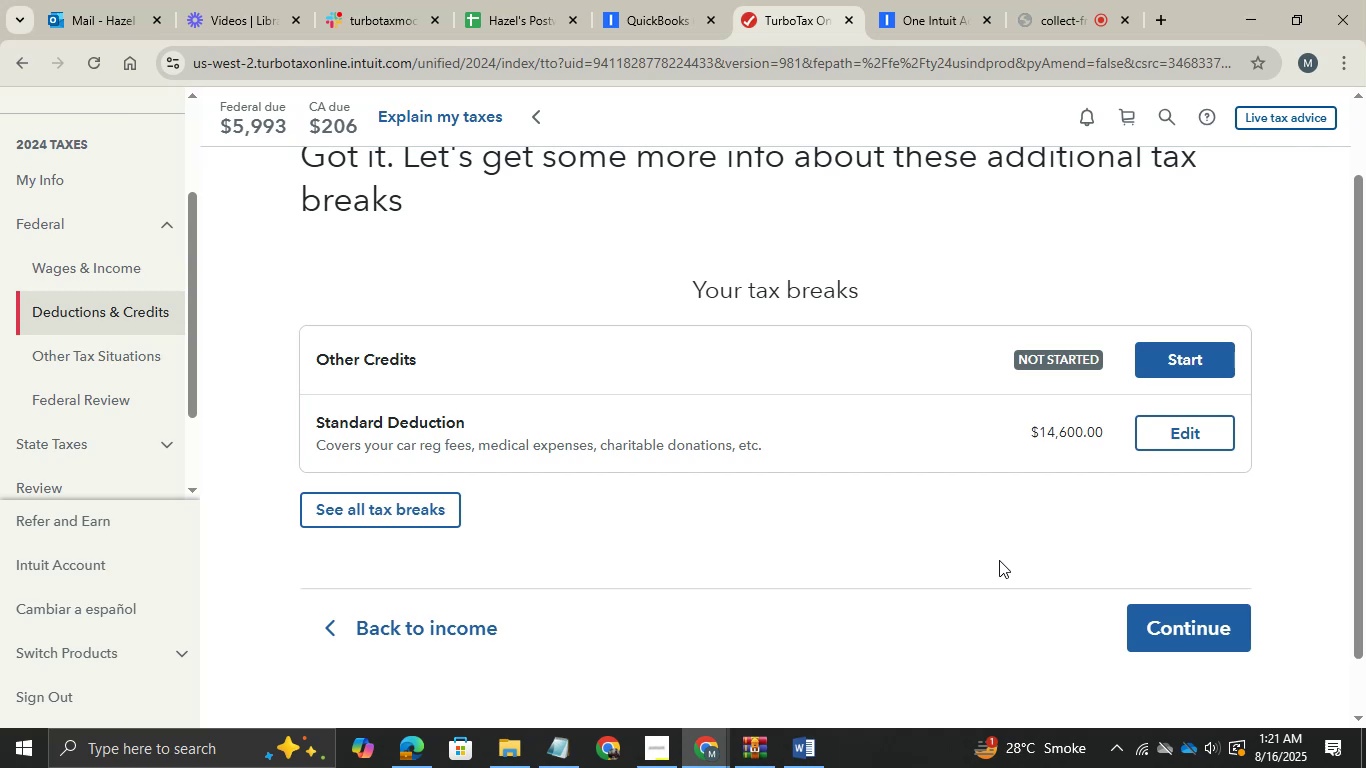 
wait(44.75)
 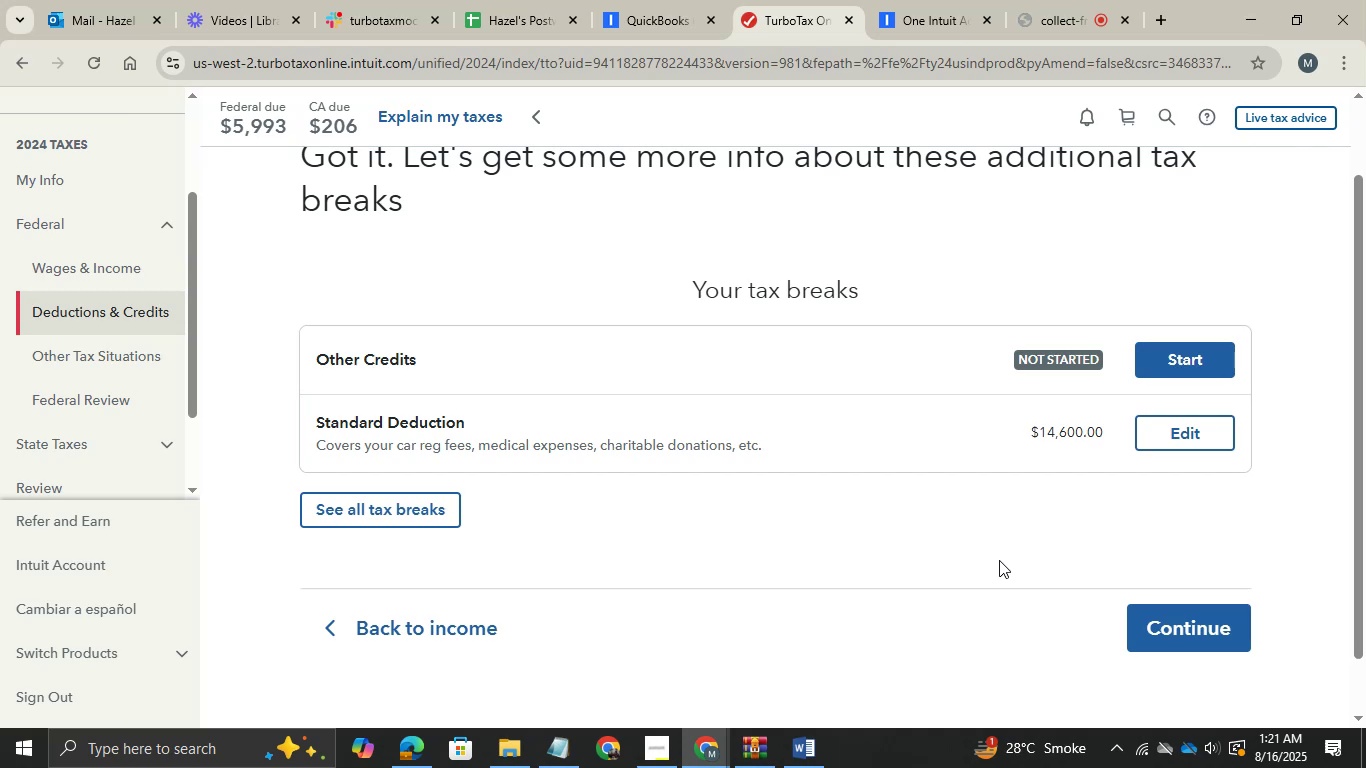 
left_click([1196, 630])
 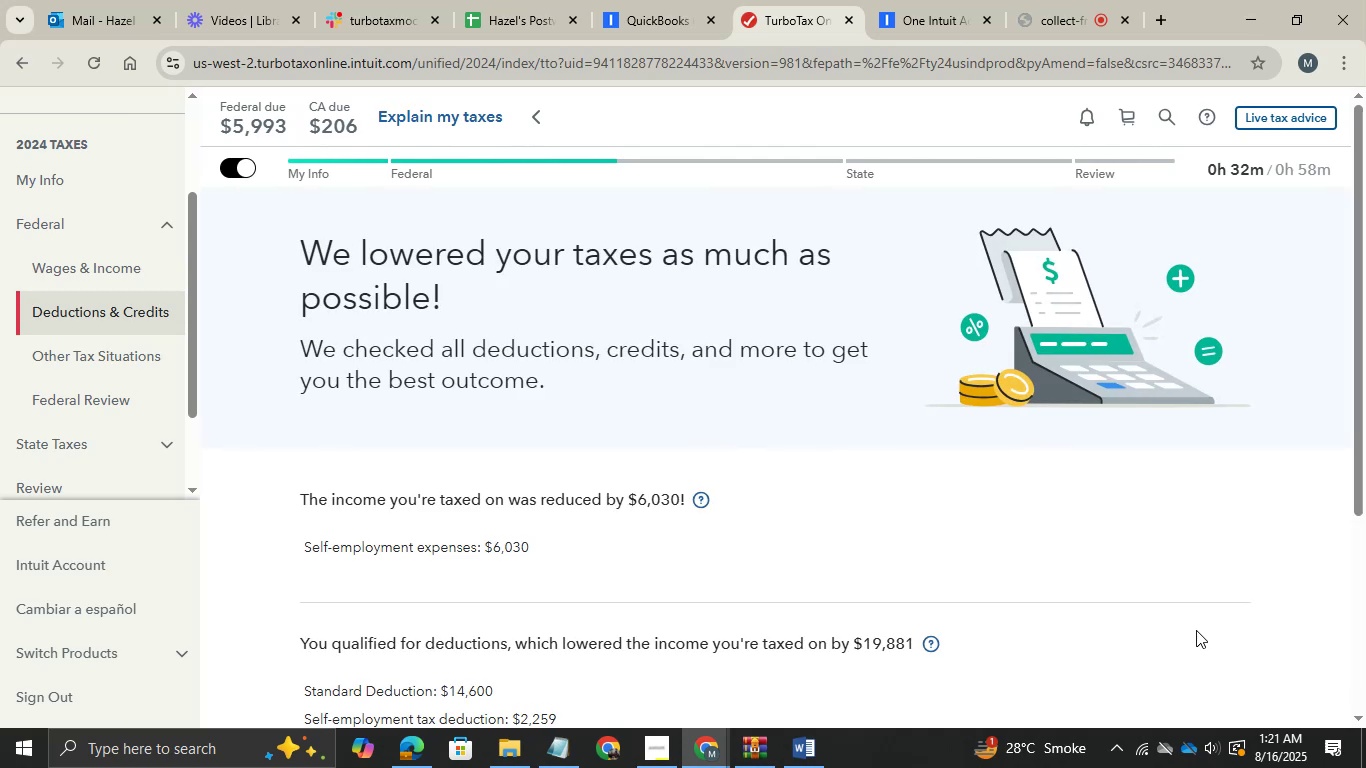 
wait(7.73)
 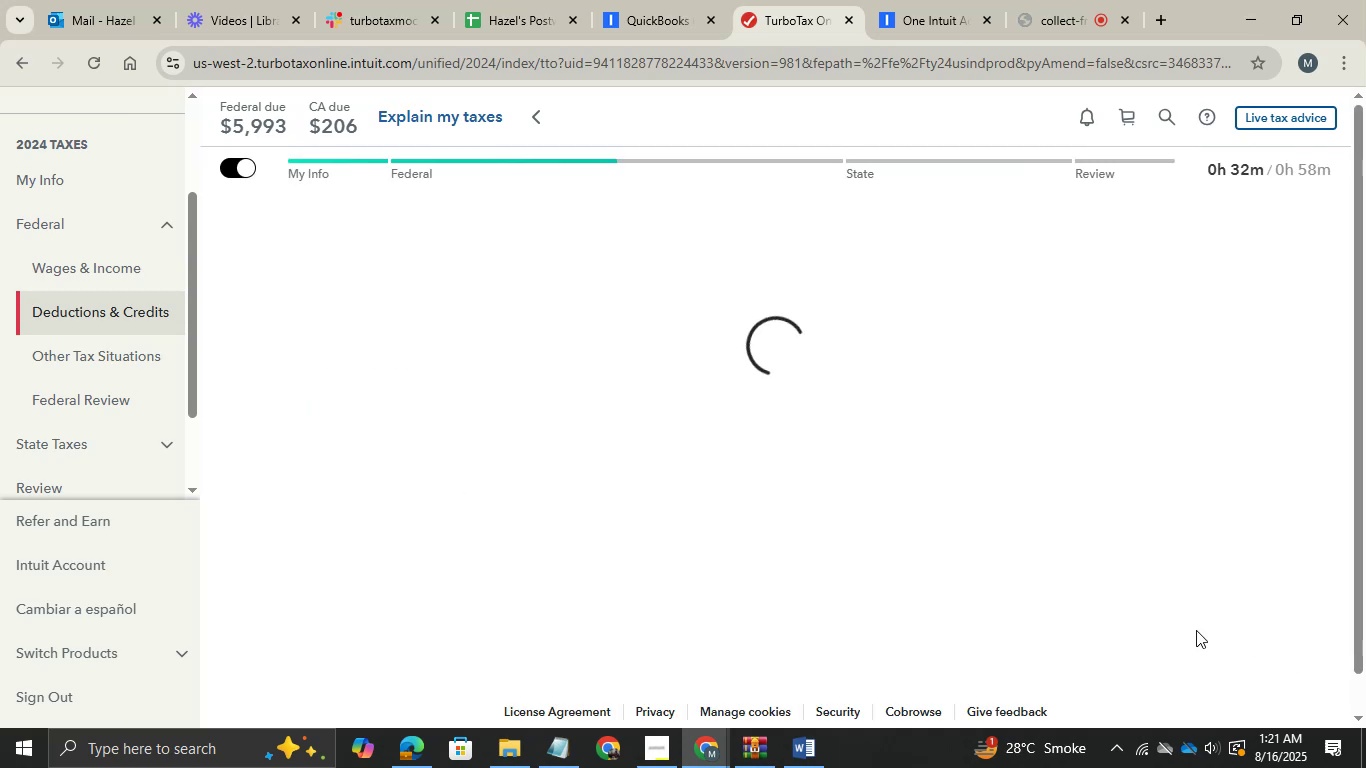 
scroll: coordinate [808, 615], scroll_direction: down, amount: 2.0
 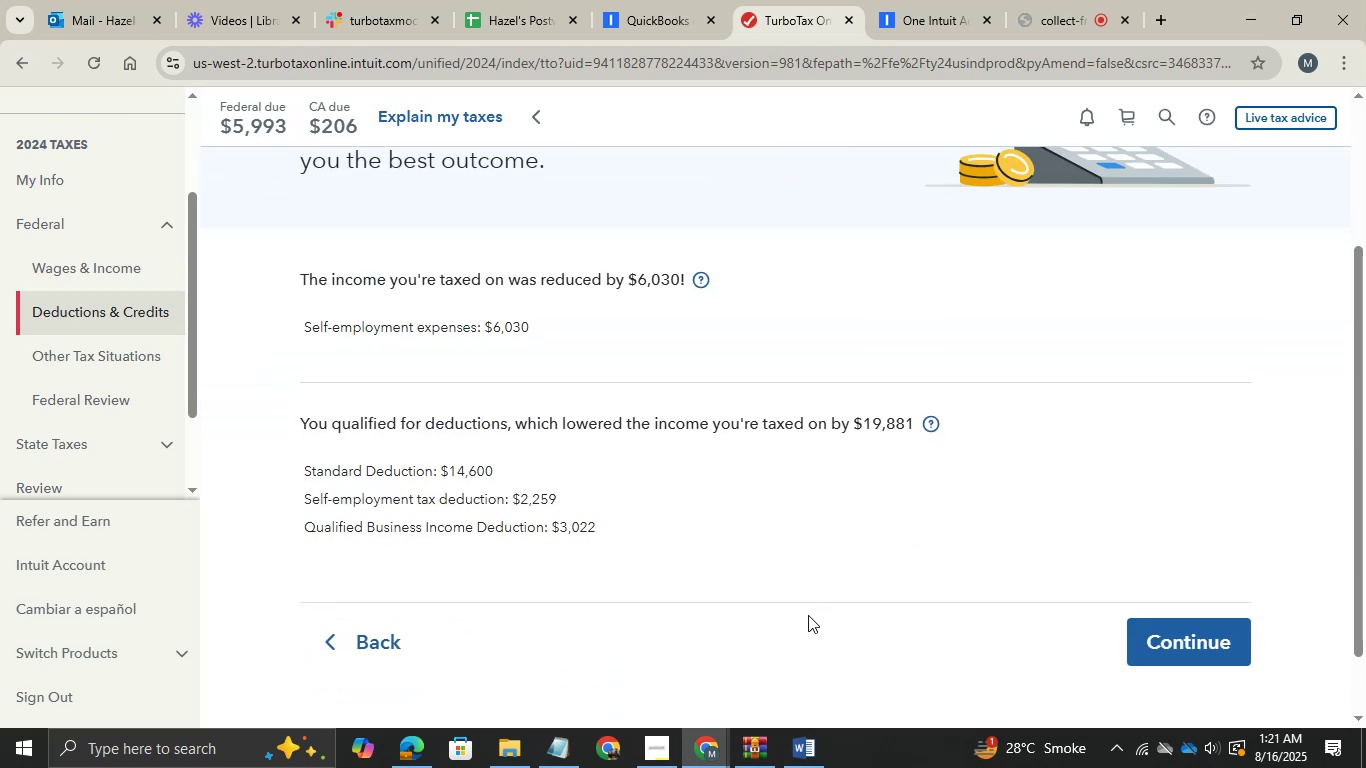 
scroll: coordinate [808, 615], scroll_direction: none, amount: 0.0
 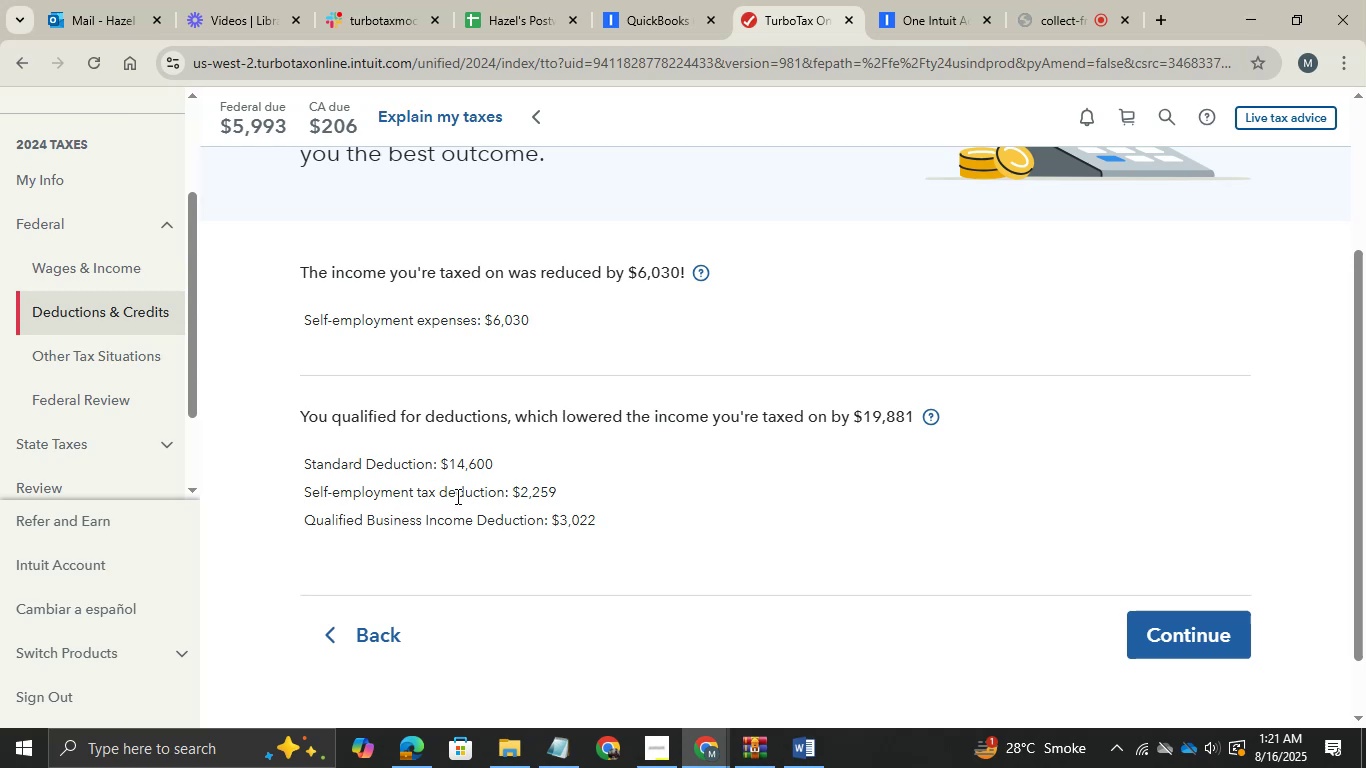 
wait(42.22)
 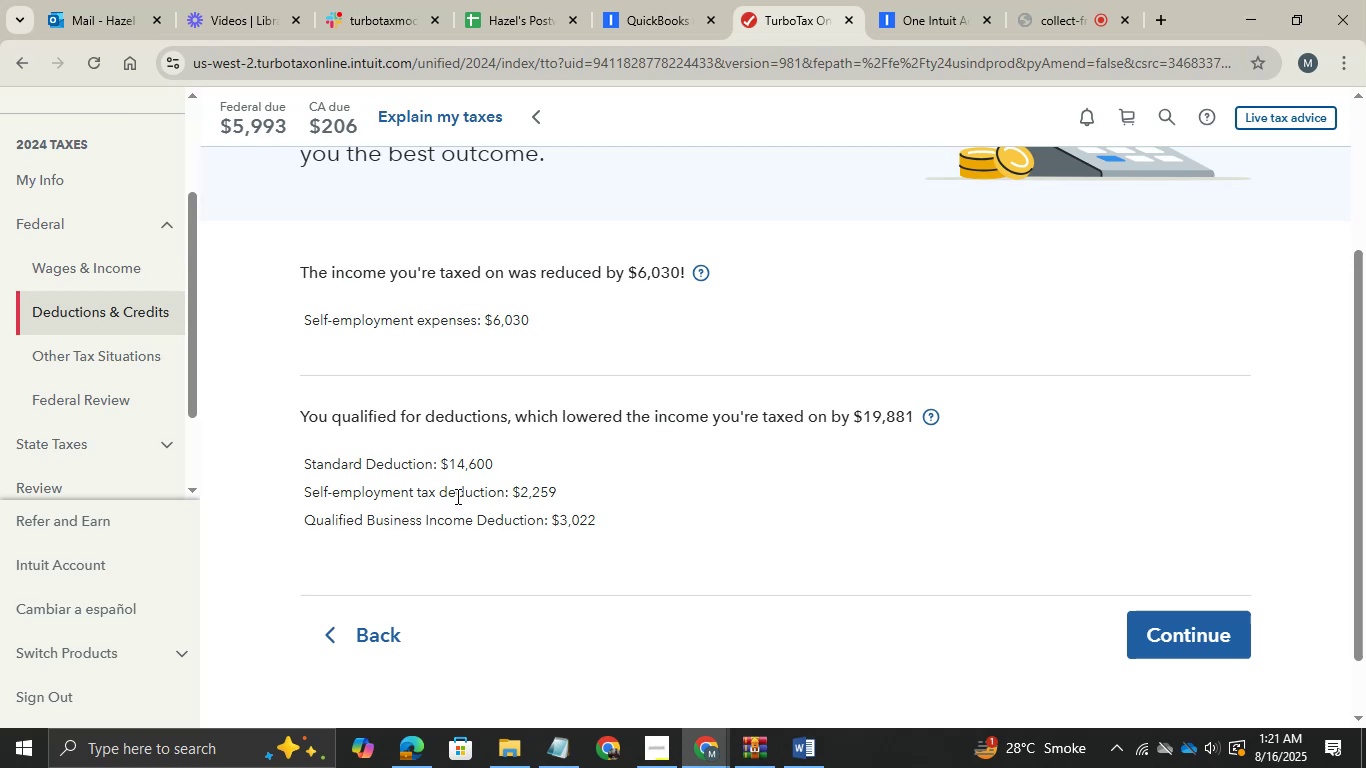 
mouse_move([704, 764])
 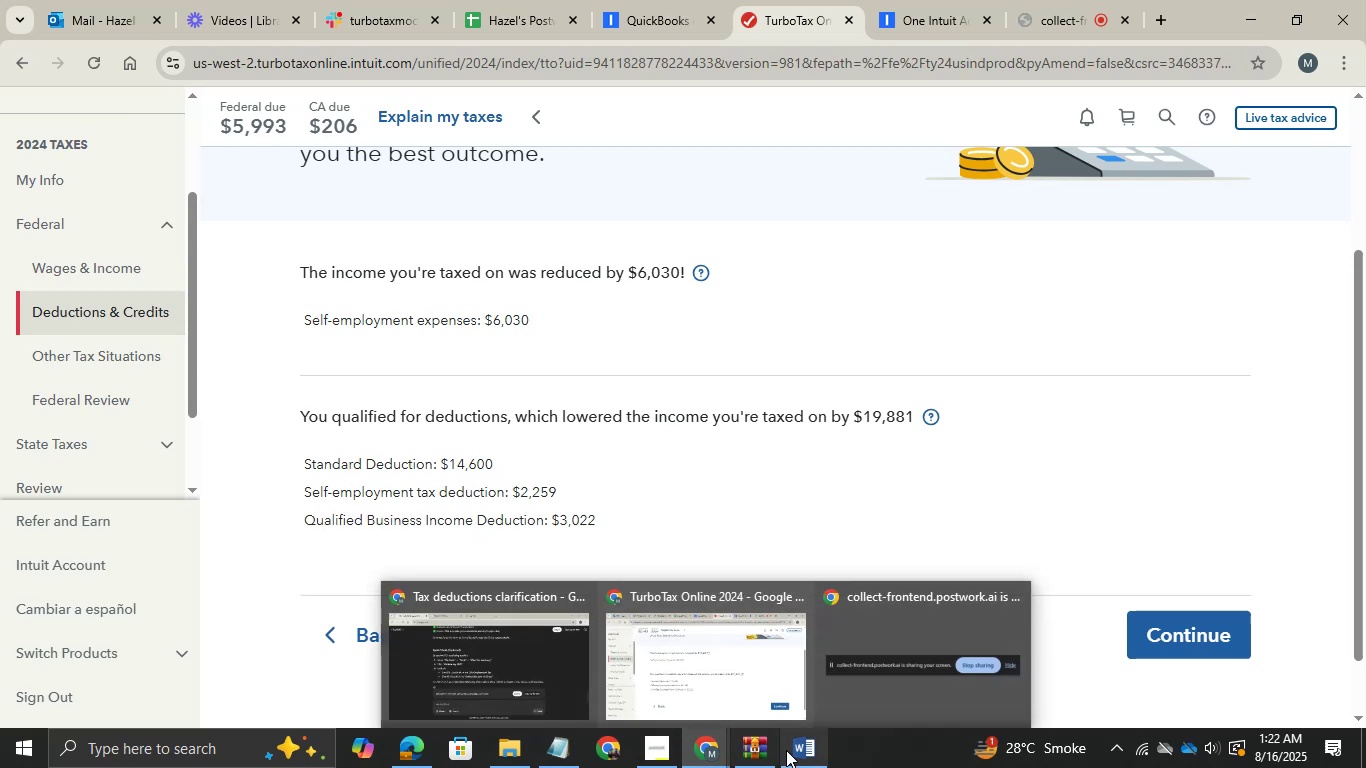 
left_click([790, 750])
 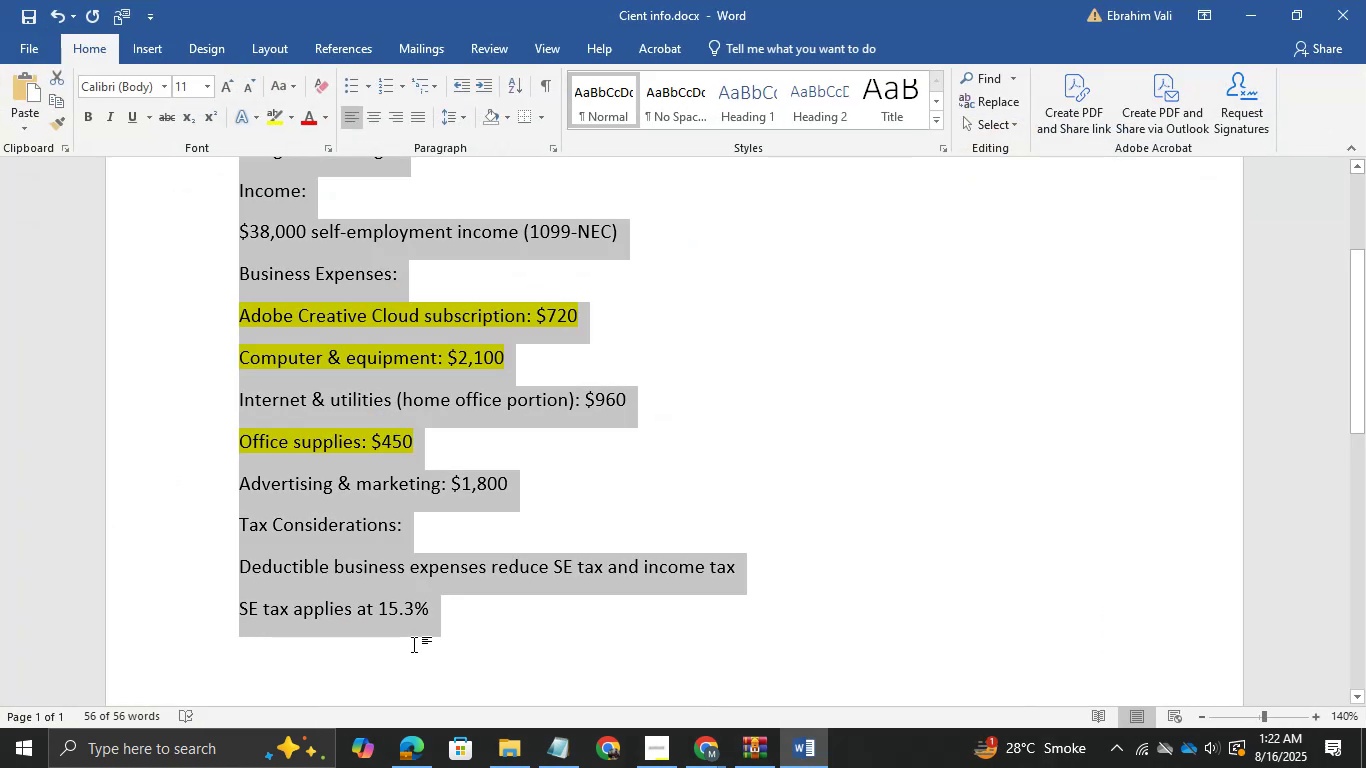 
scroll: coordinate [451, 392], scroll_direction: up, amount: 5.0
 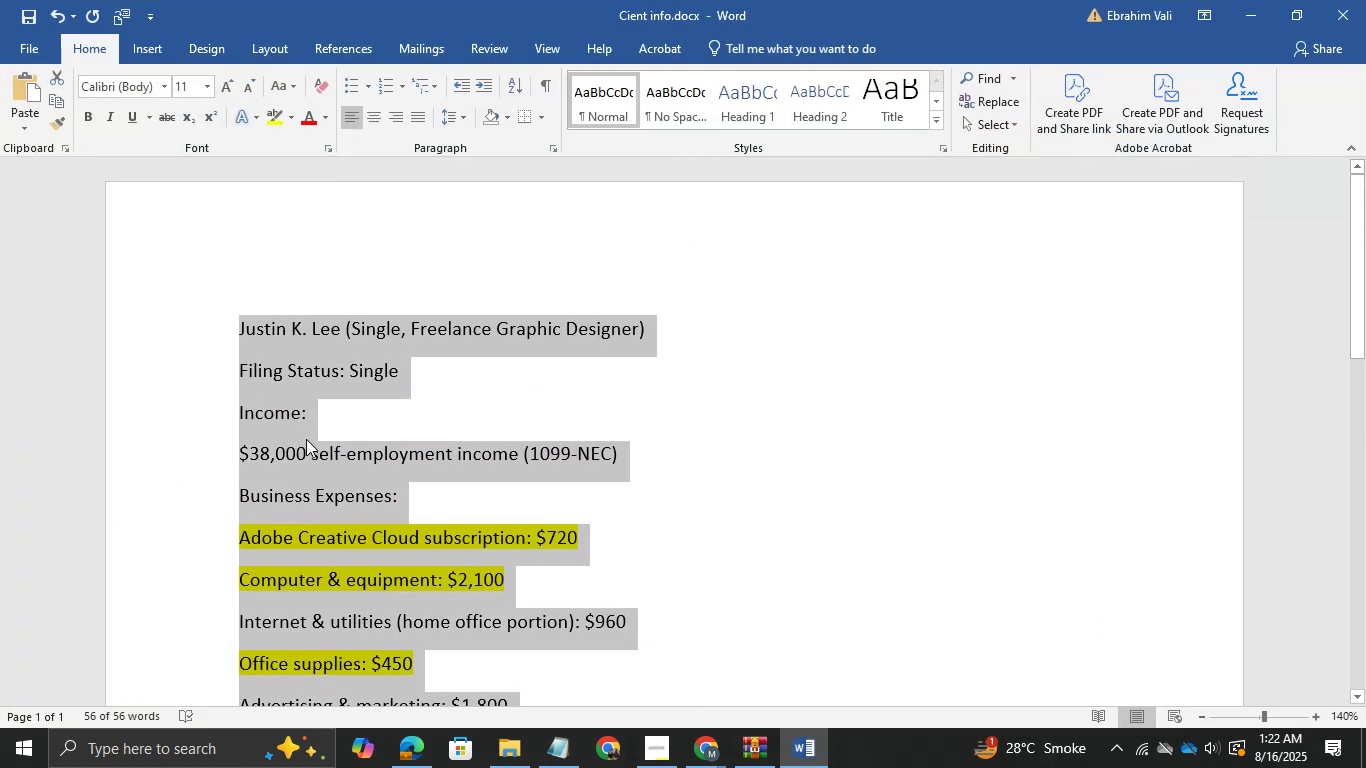 
wait(6.79)
 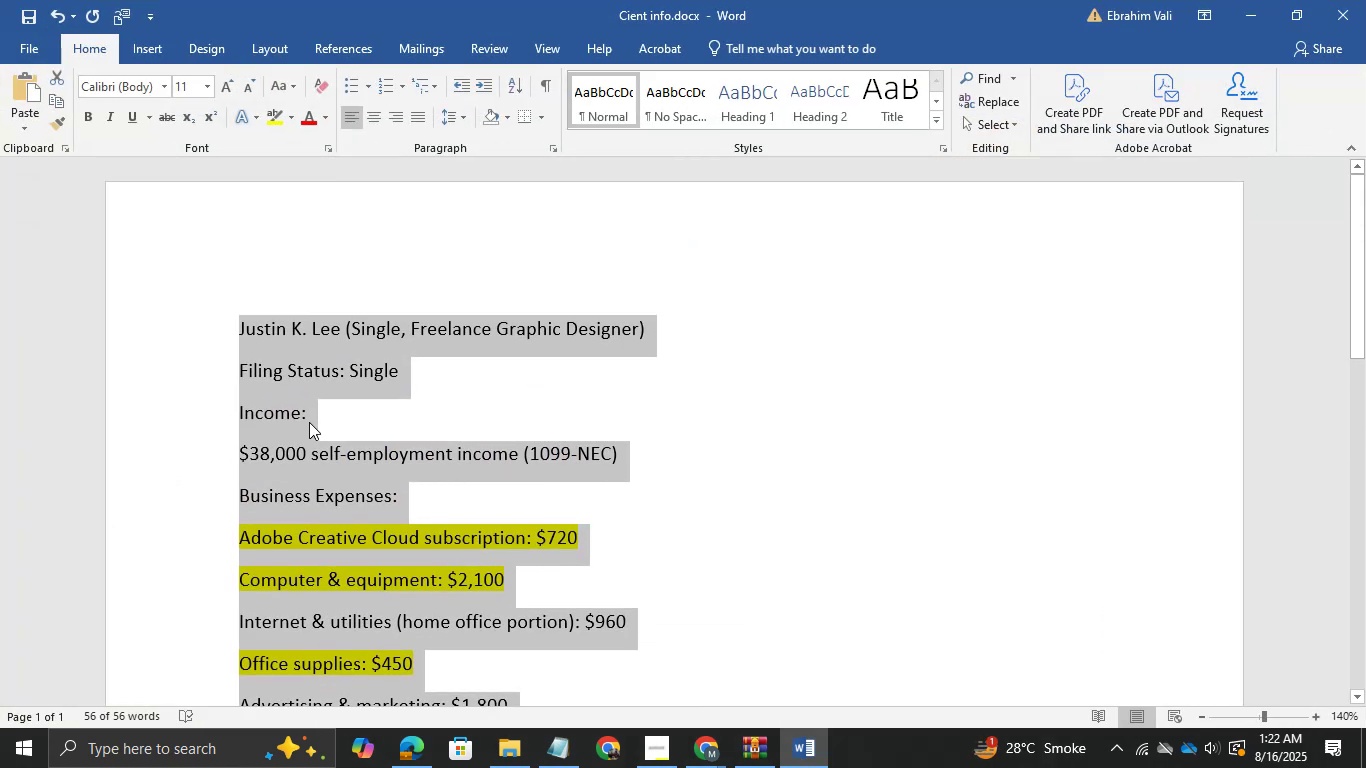 
scroll: coordinate [306, 439], scroll_direction: down, amount: 3.0
 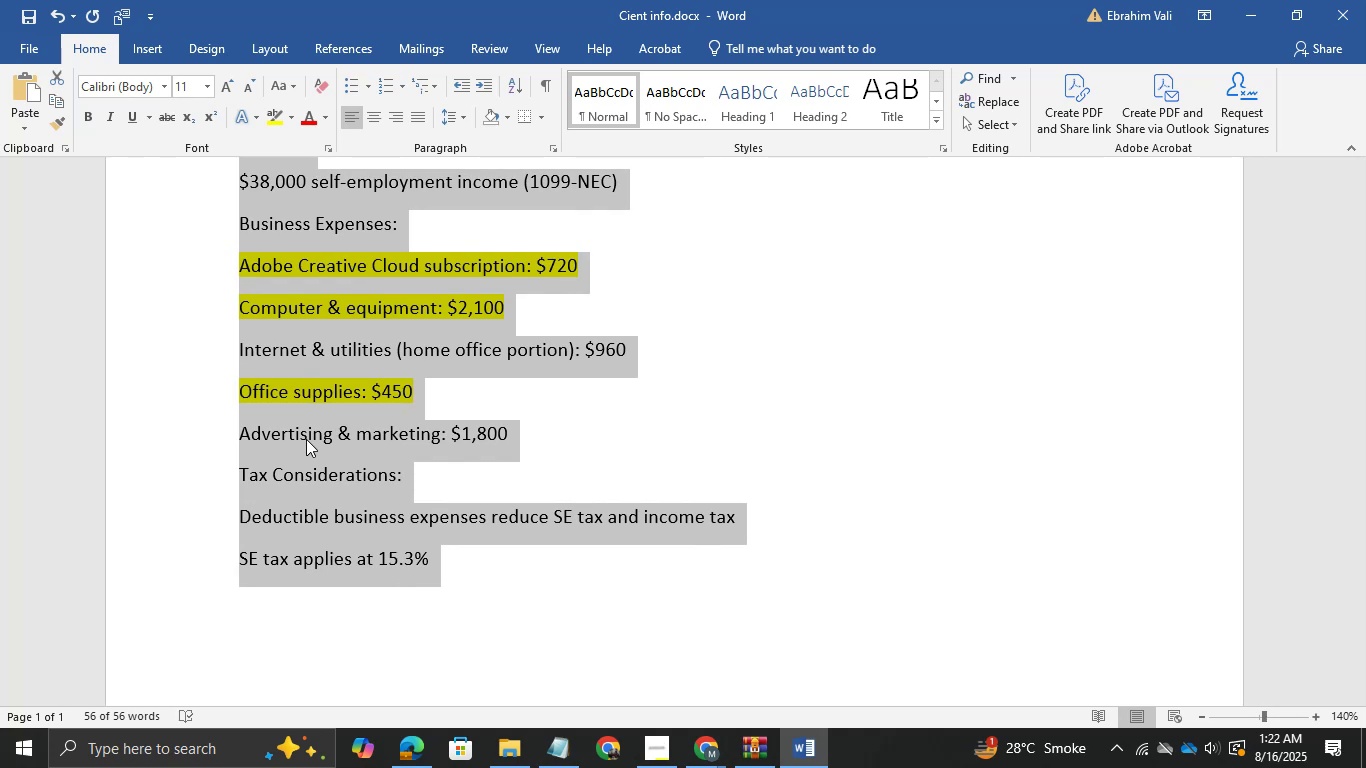 
wait(30.96)
 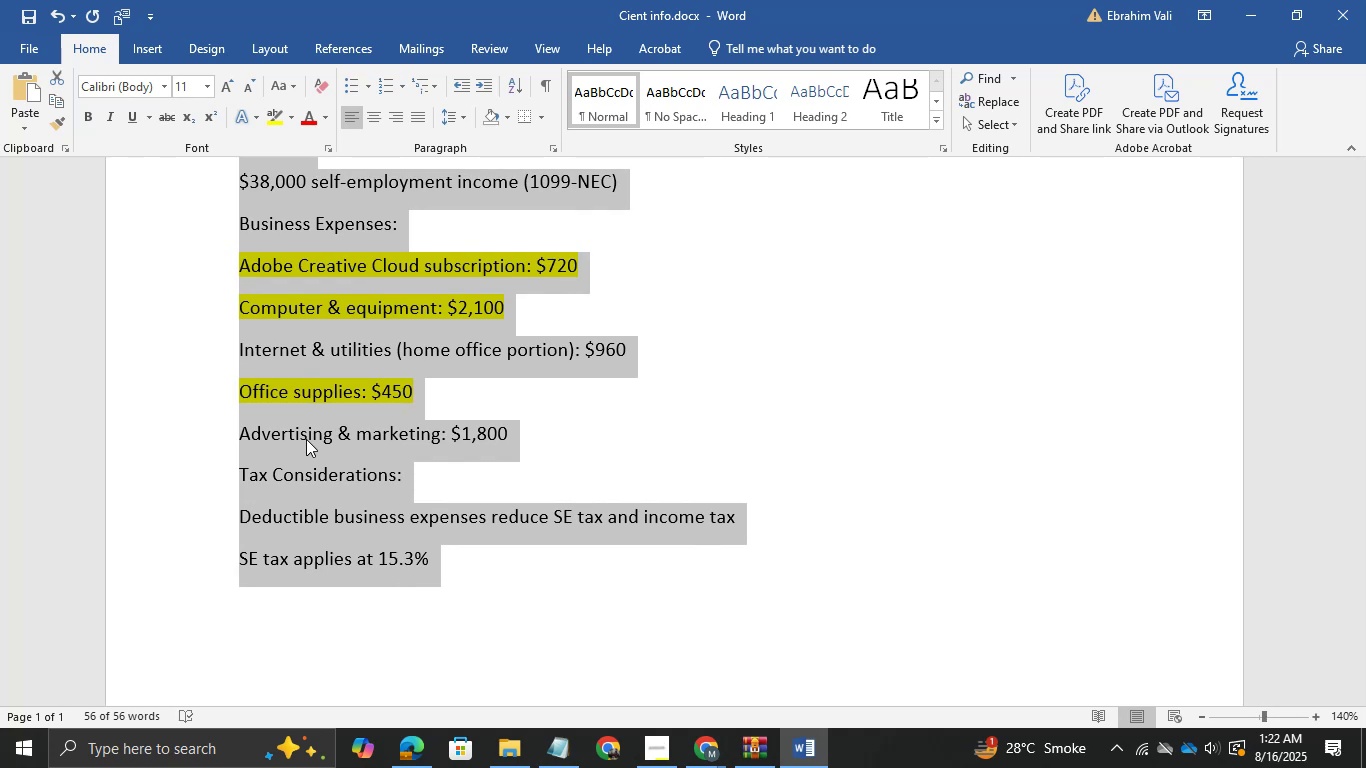 
left_click([1246, 18])
 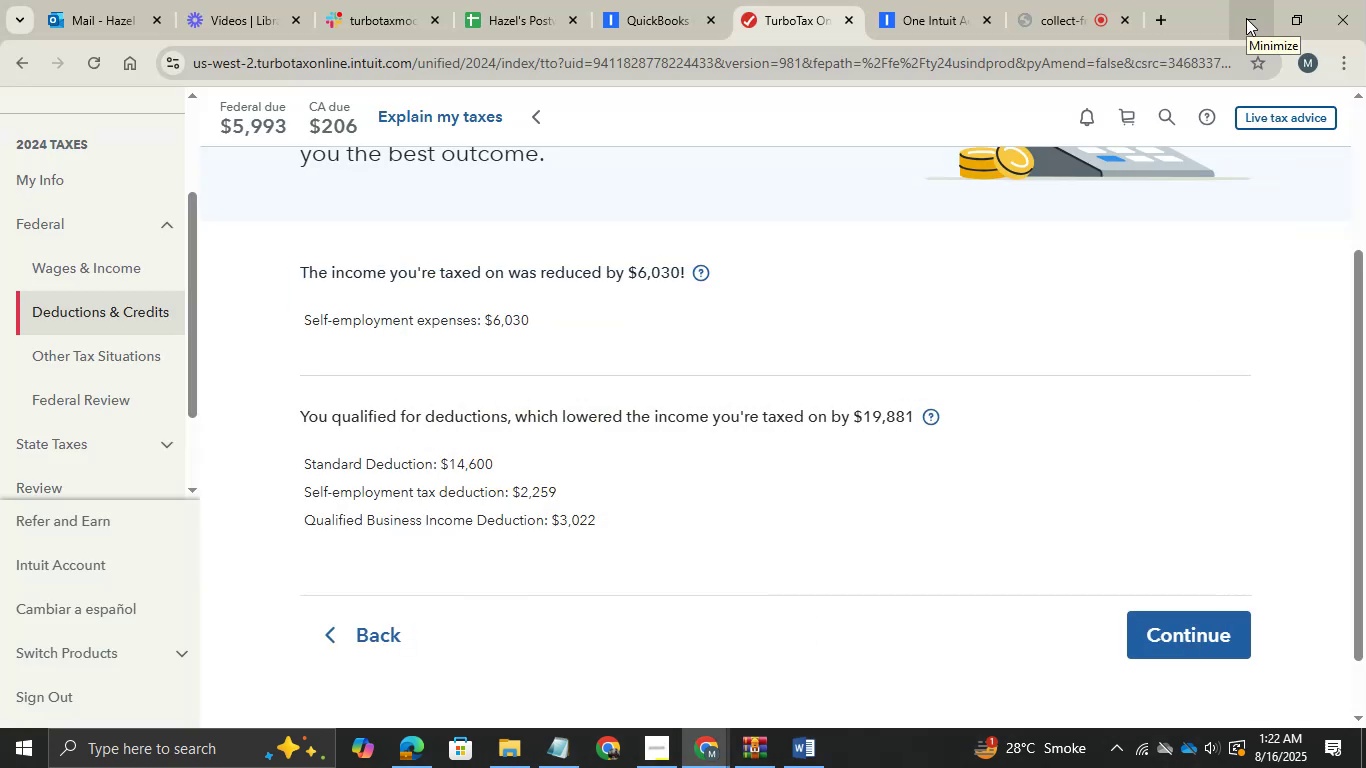 
wait(9.19)
 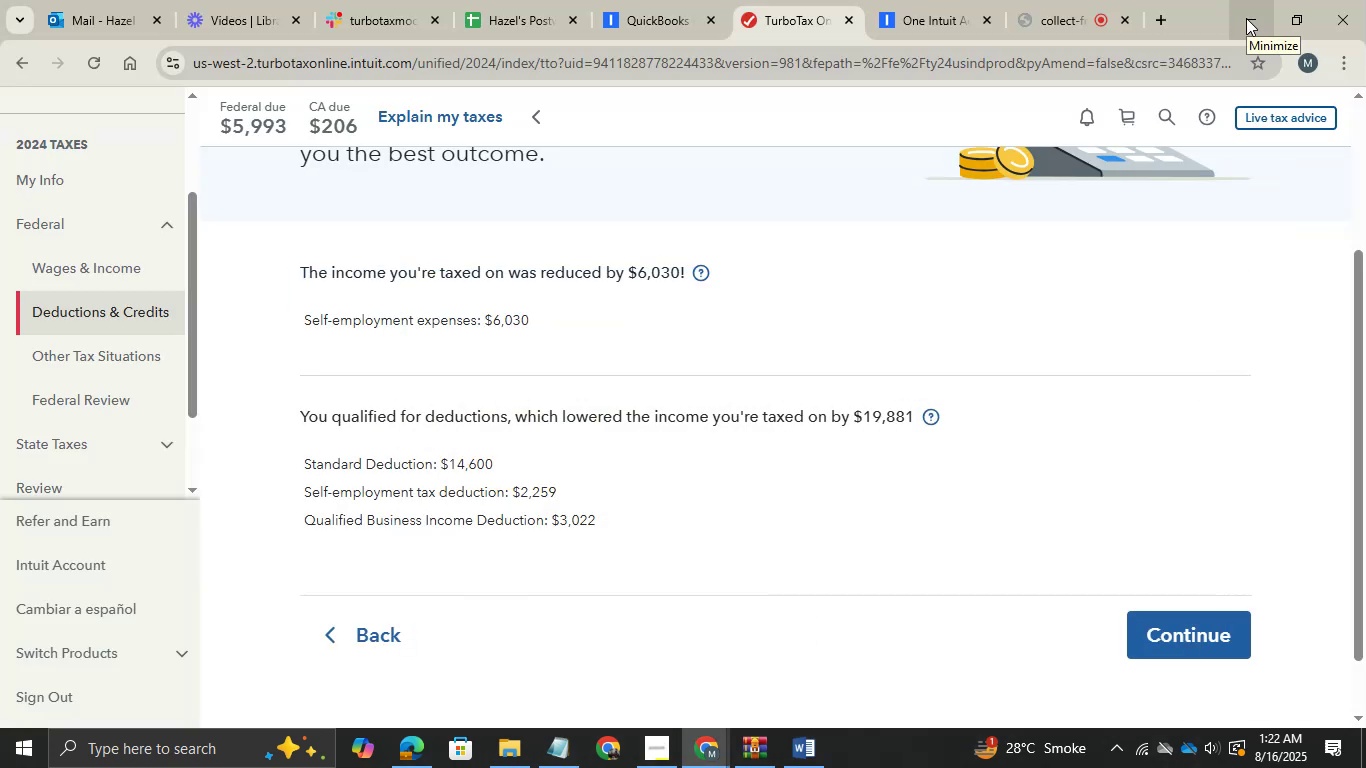 
scroll: coordinate [1045, 183], scroll_direction: up, amount: 2.0
 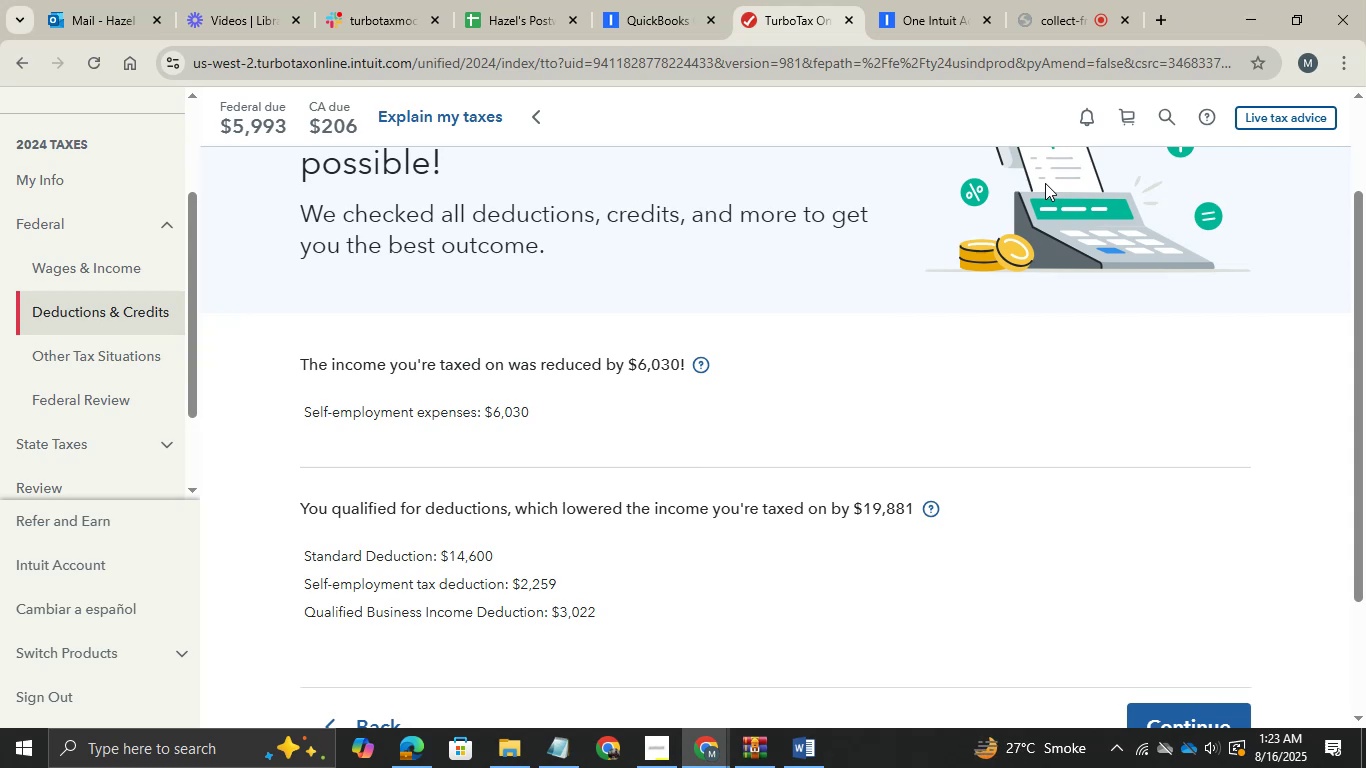 
wait(18.26)
 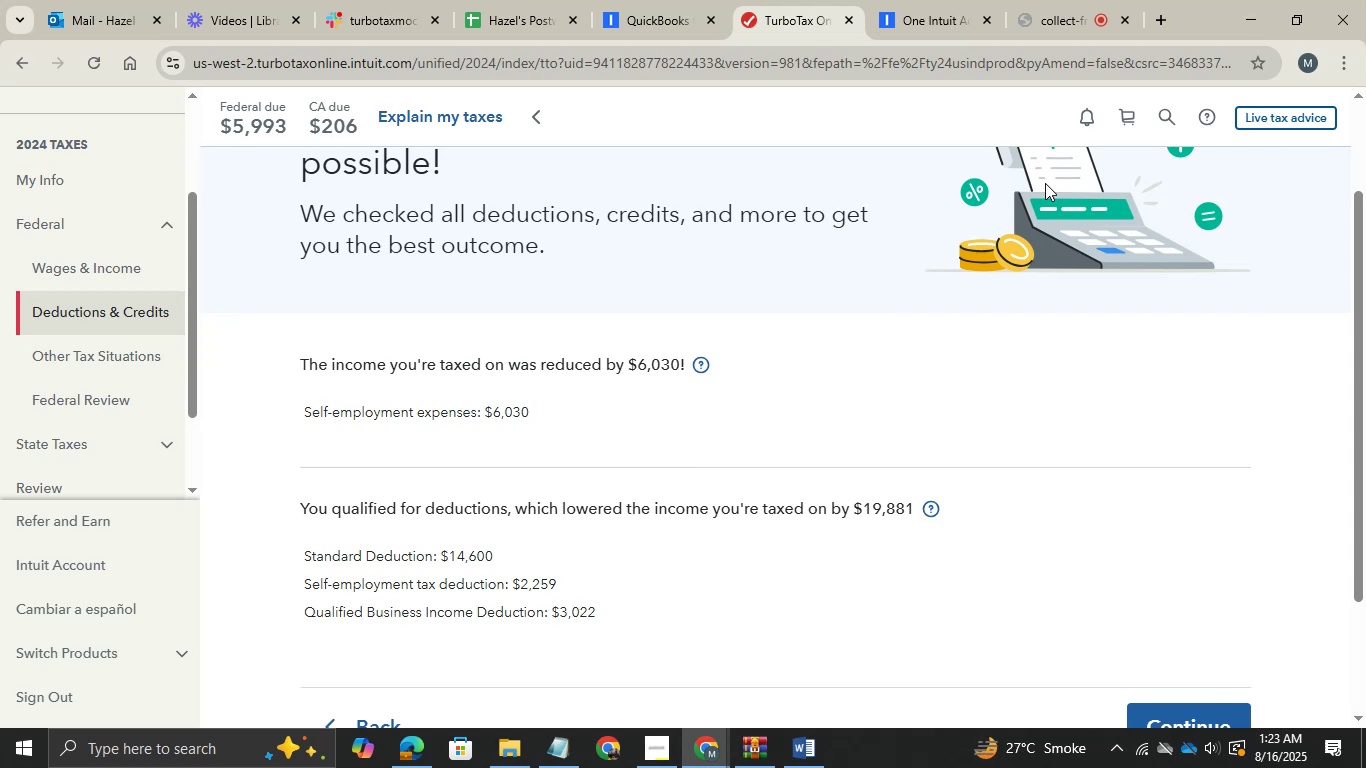 
left_click([412, 767])
 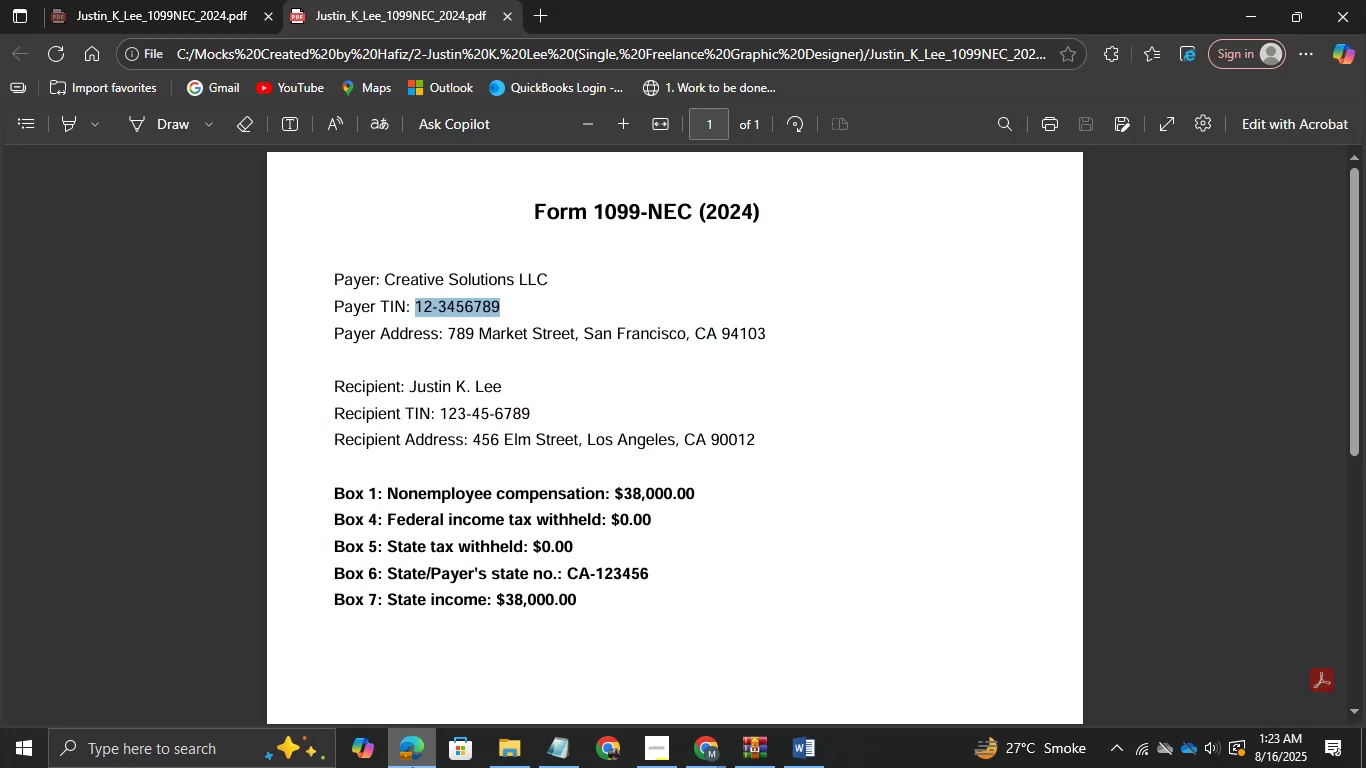 
left_click([412, 767])
 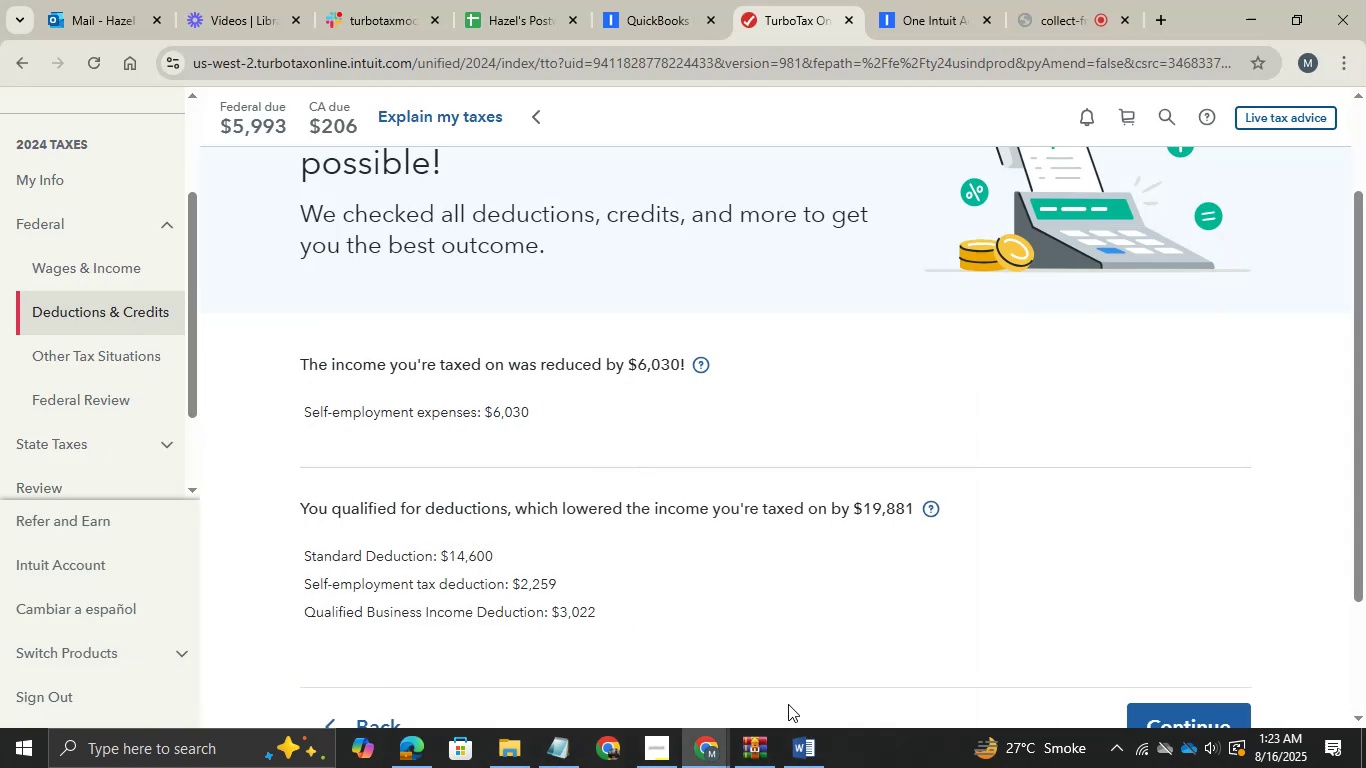 
left_click([809, 739])
 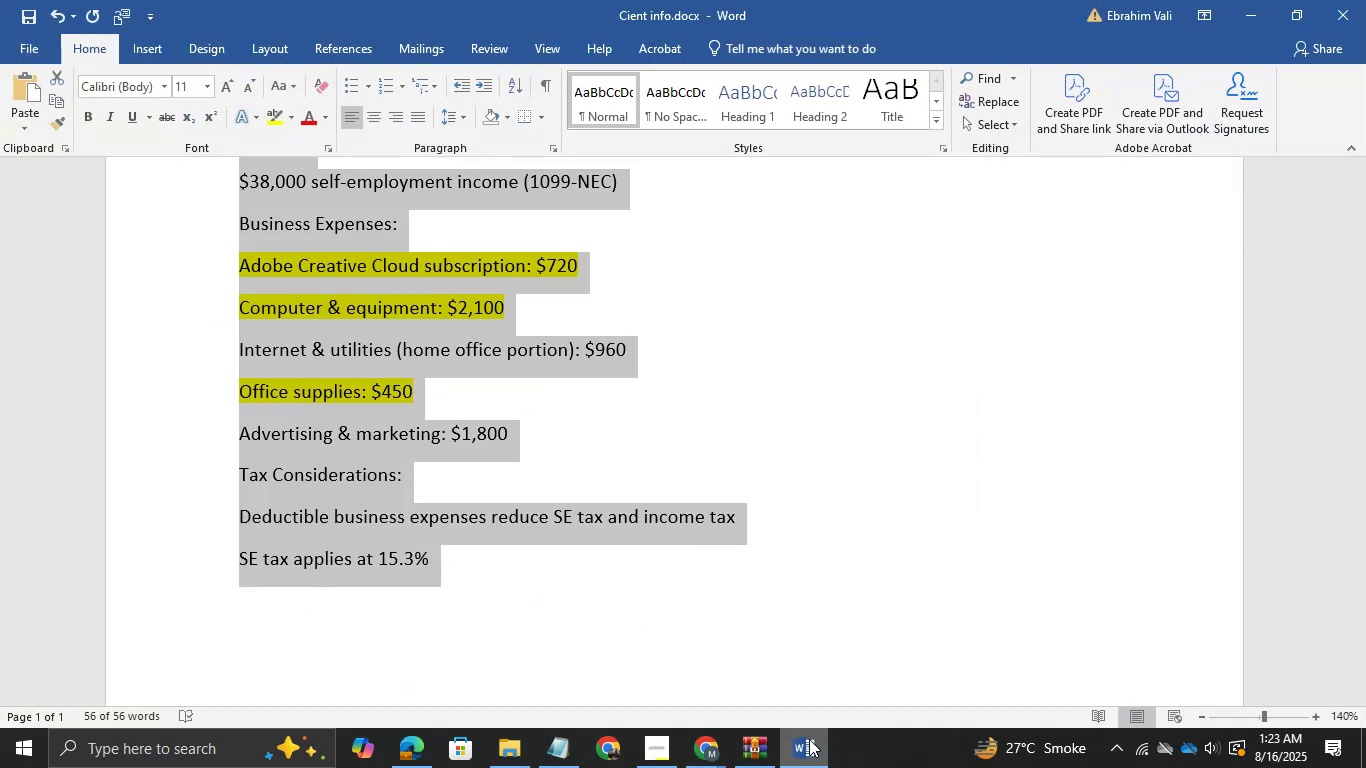 
left_click([809, 739])
 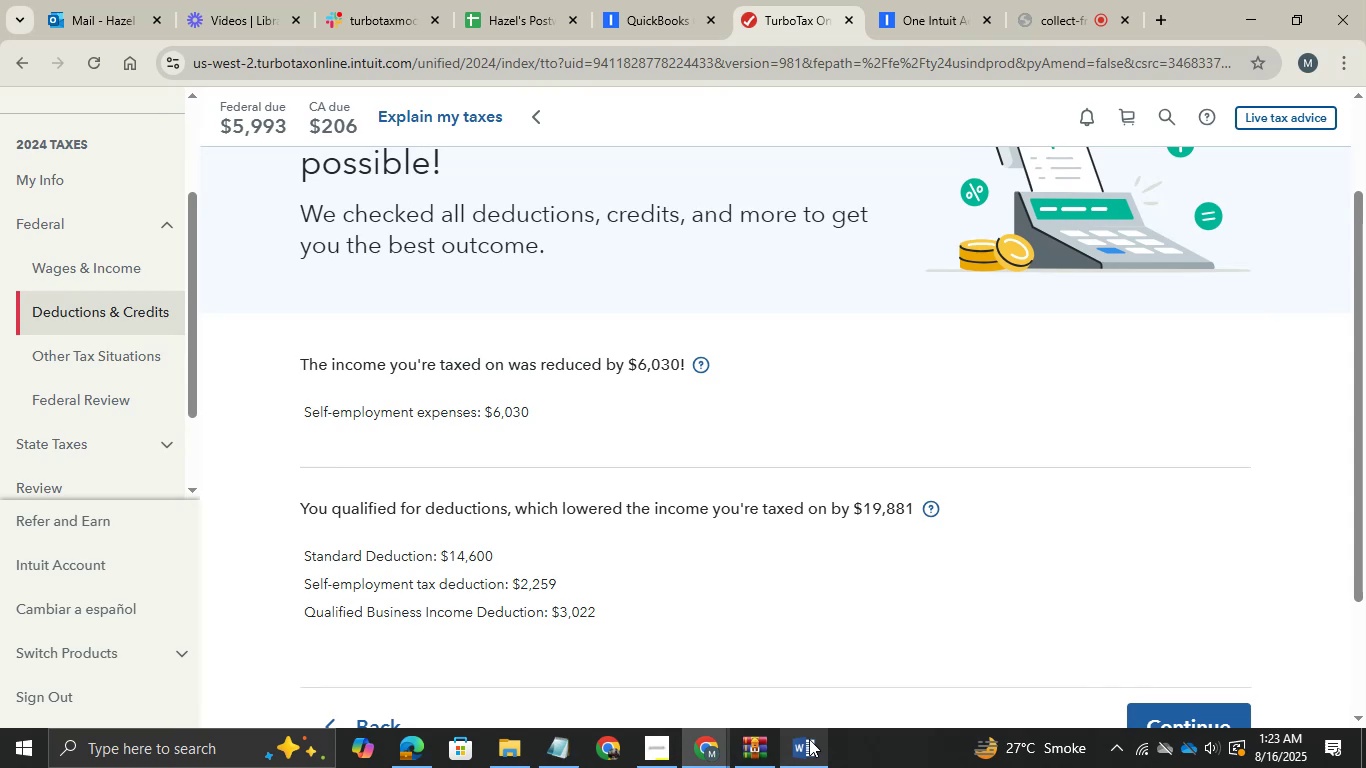 
wait(30.06)
 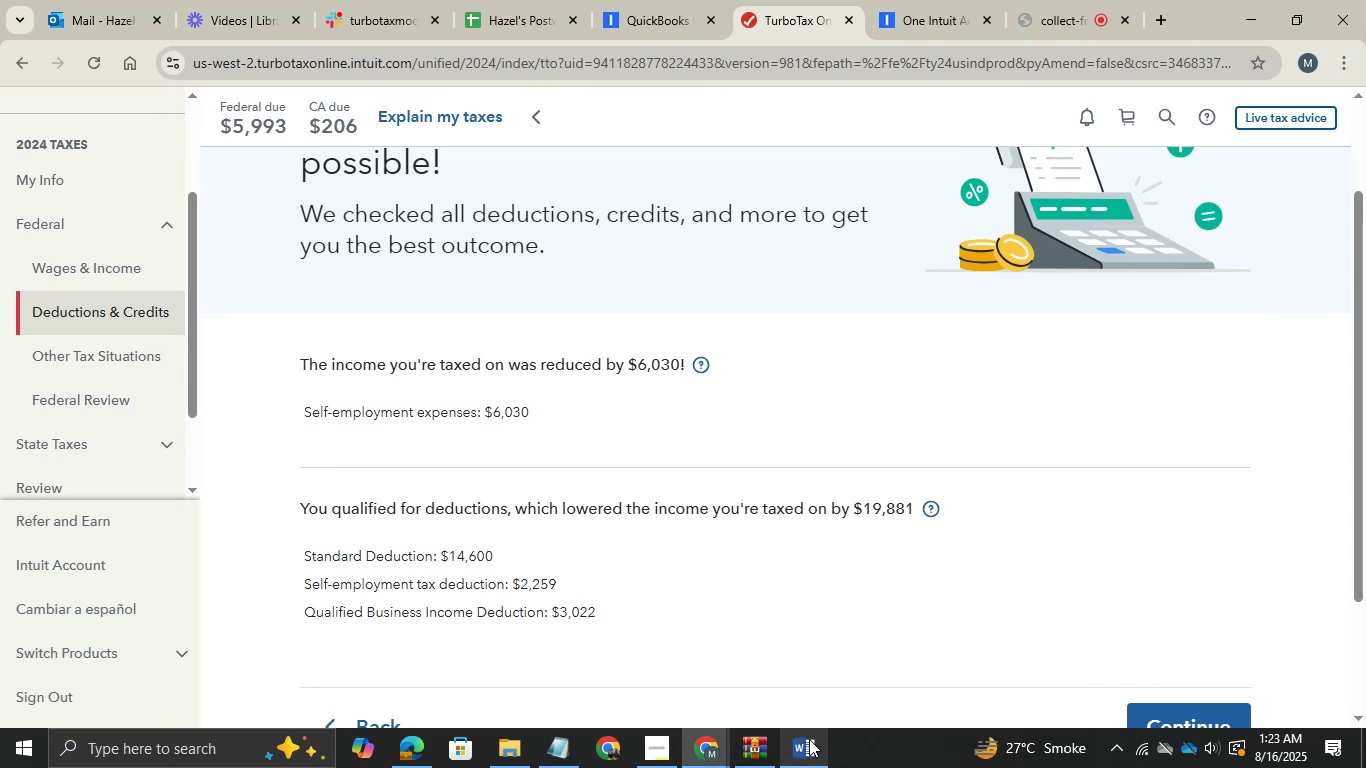 
left_click([809, 739])
 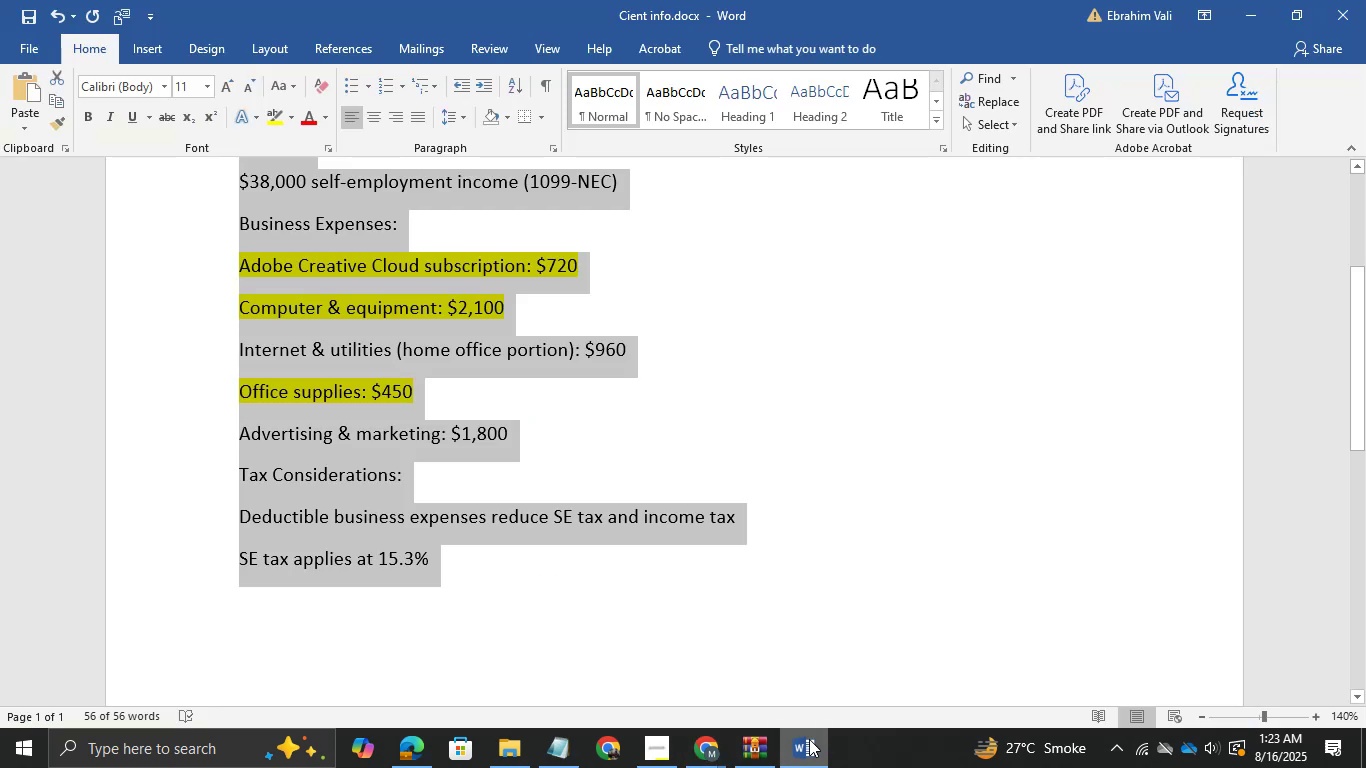 
left_click([809, 739])
 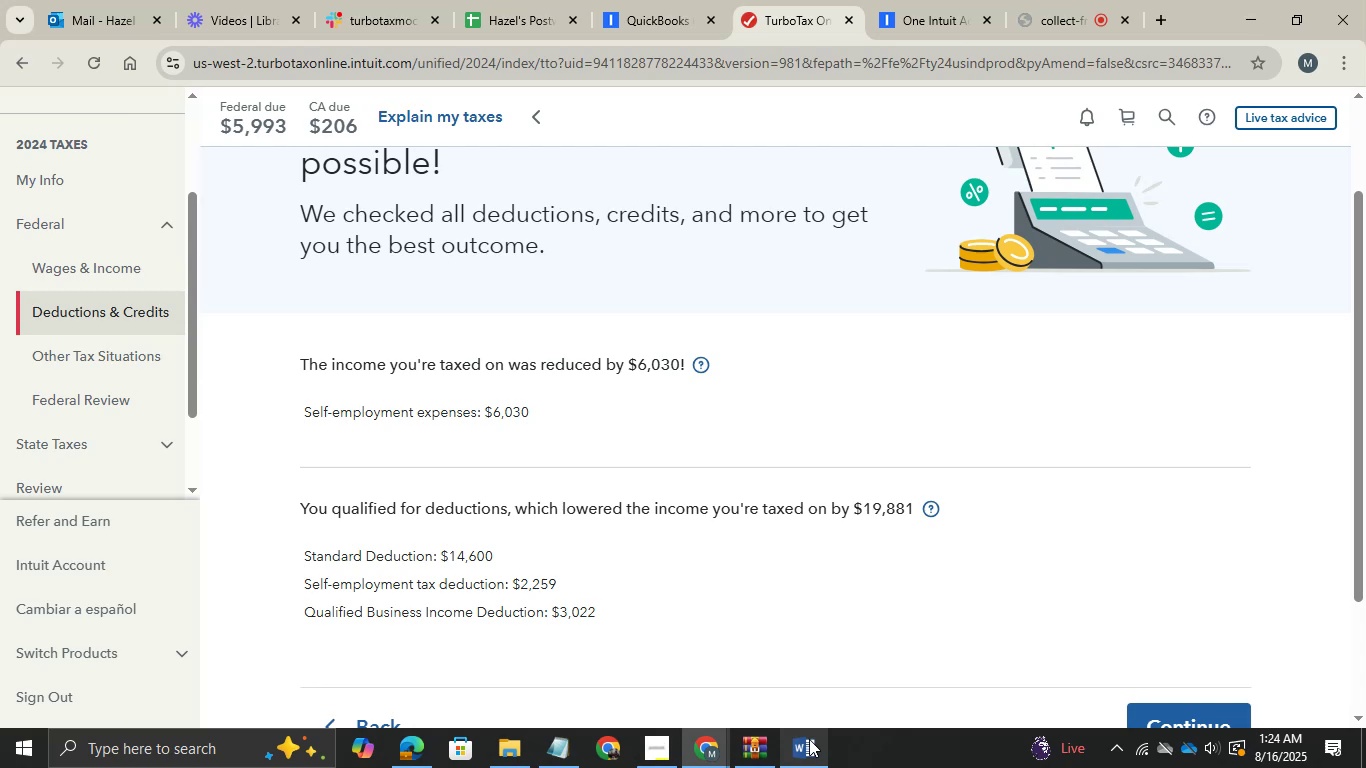 
wait(54.84)
 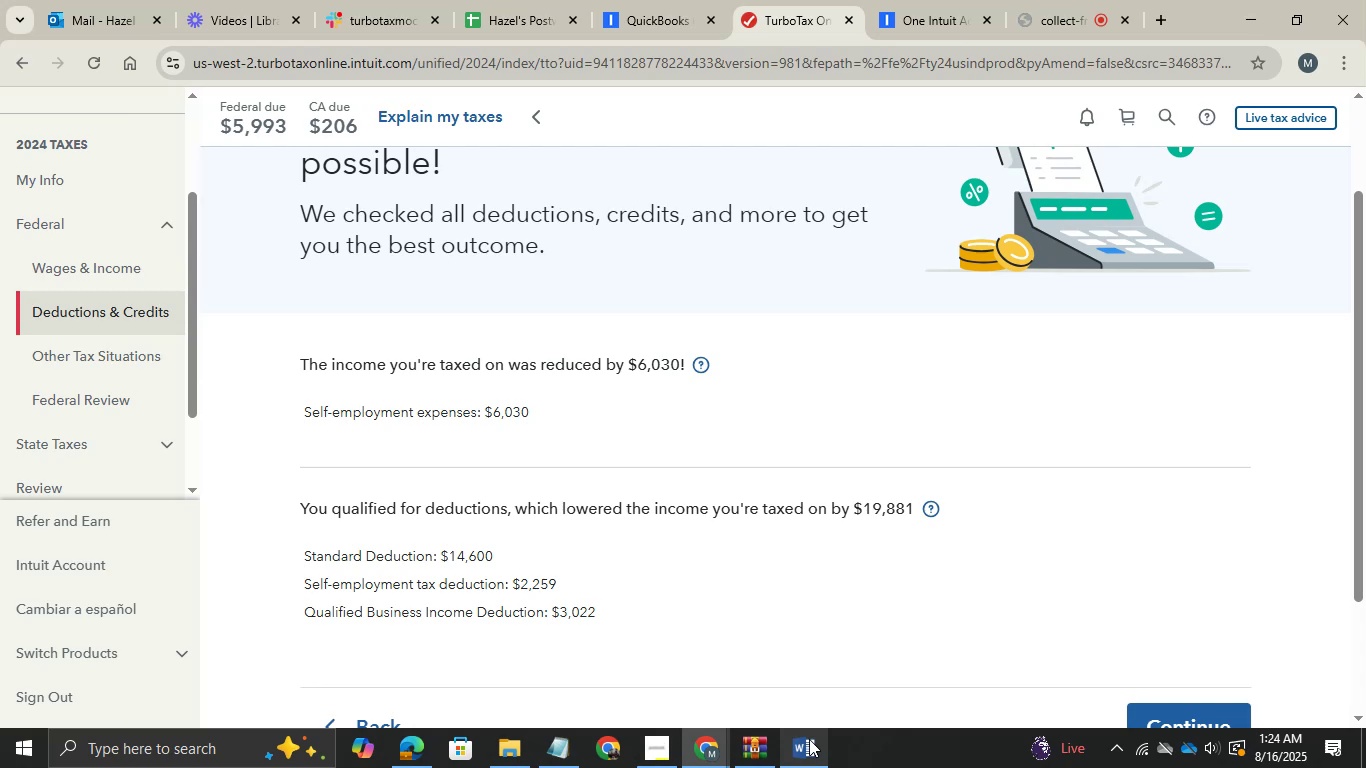 
left_click([791, 747])
 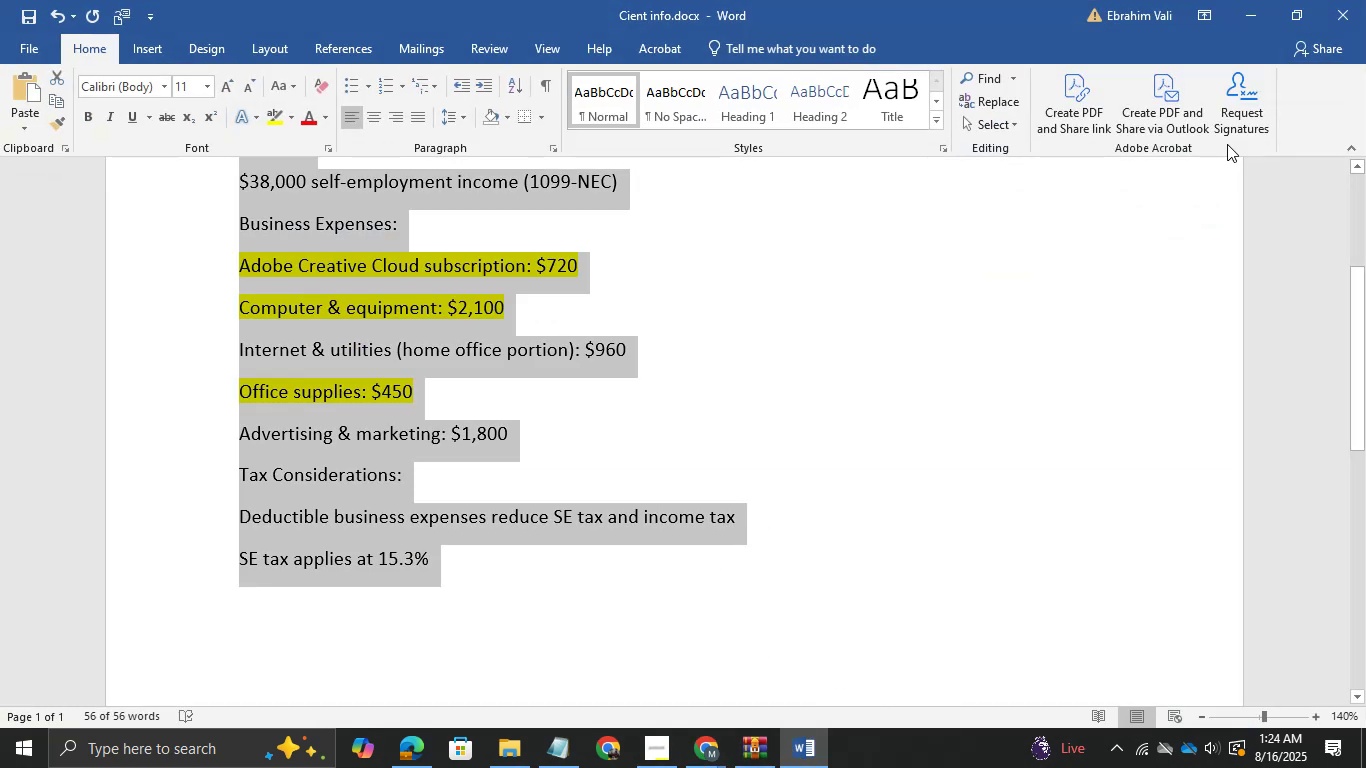 
left_click([1251, 0])
 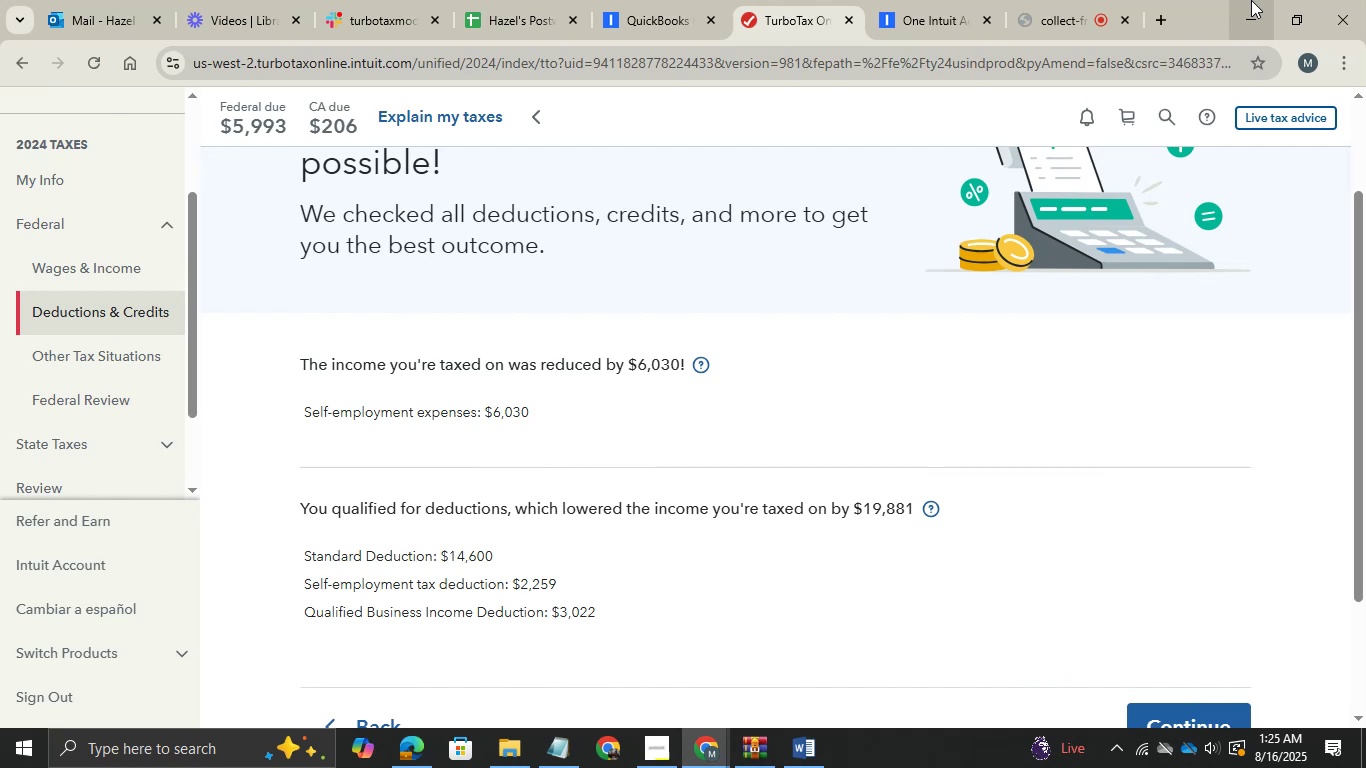 
wait(22.9)
 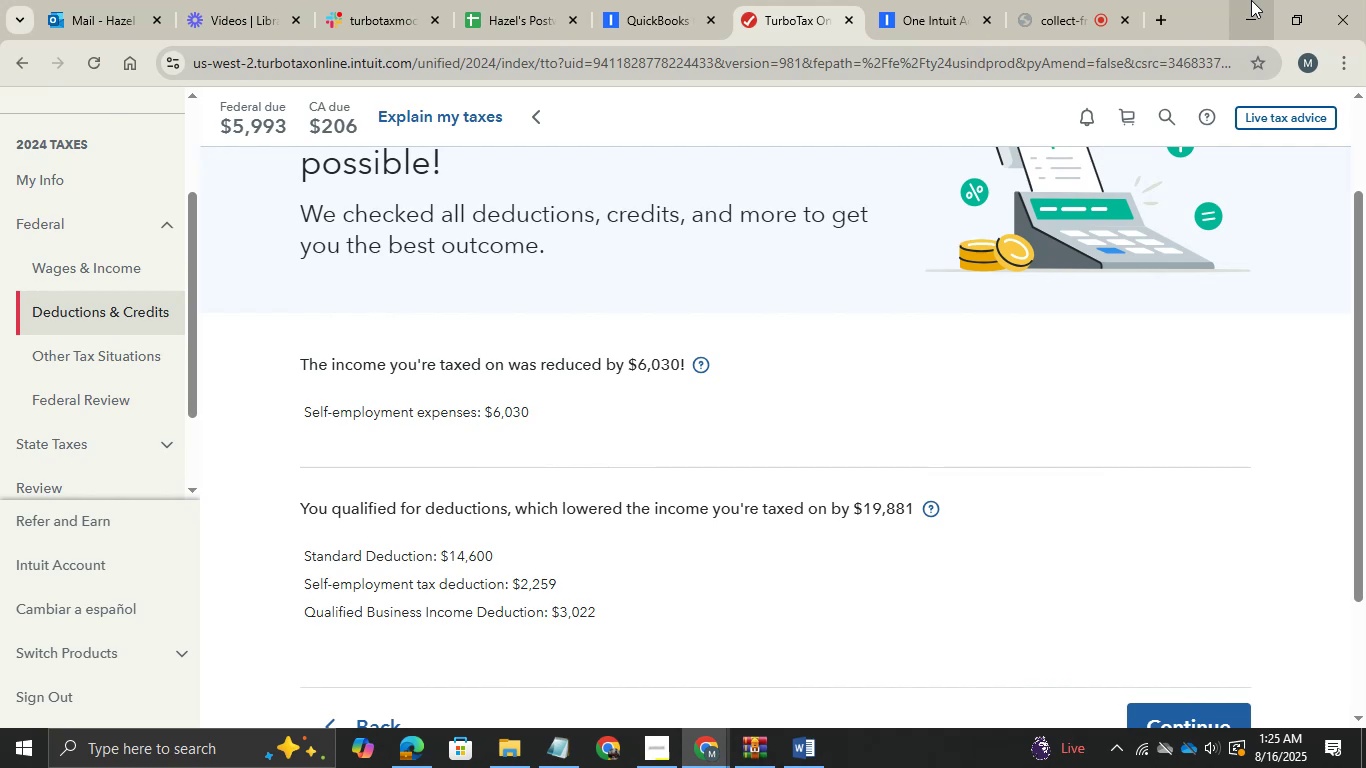 
left_click([797, 759])
 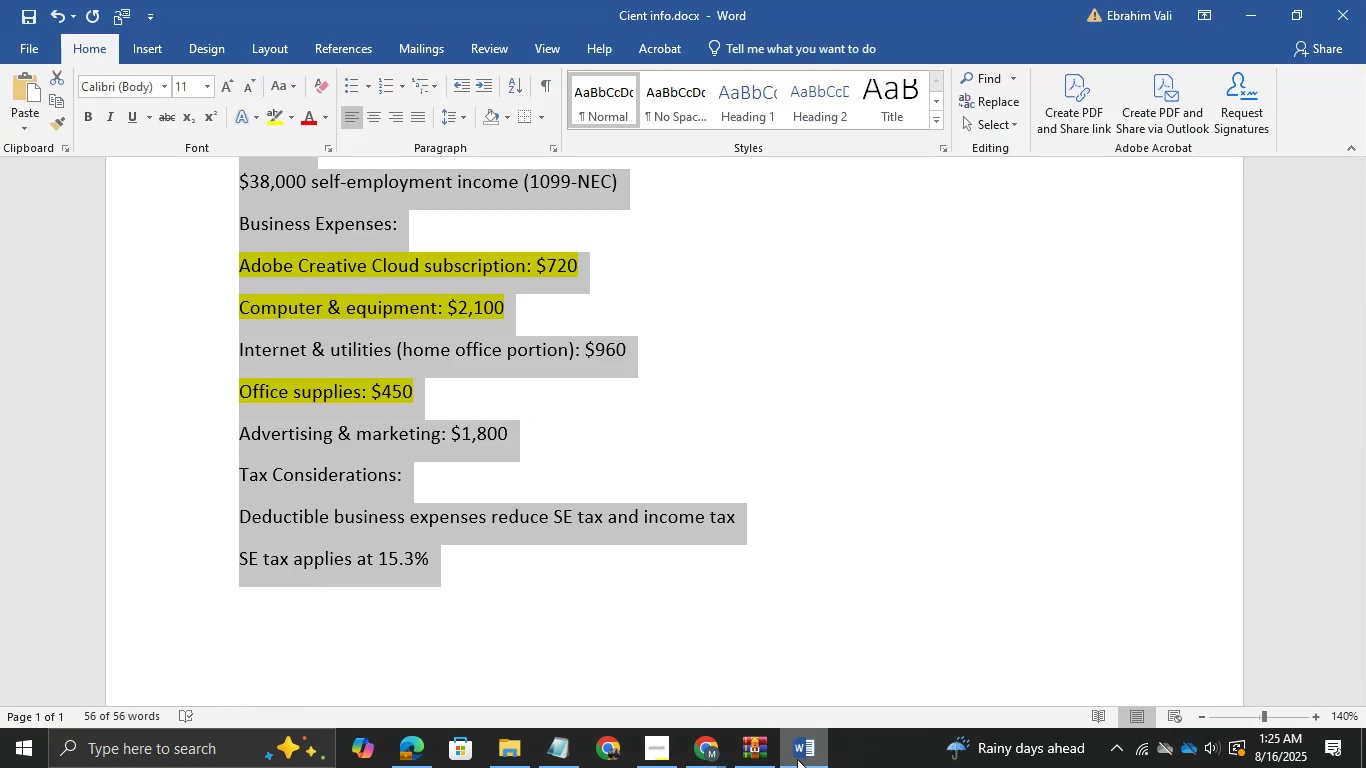 
wait(11.26)
 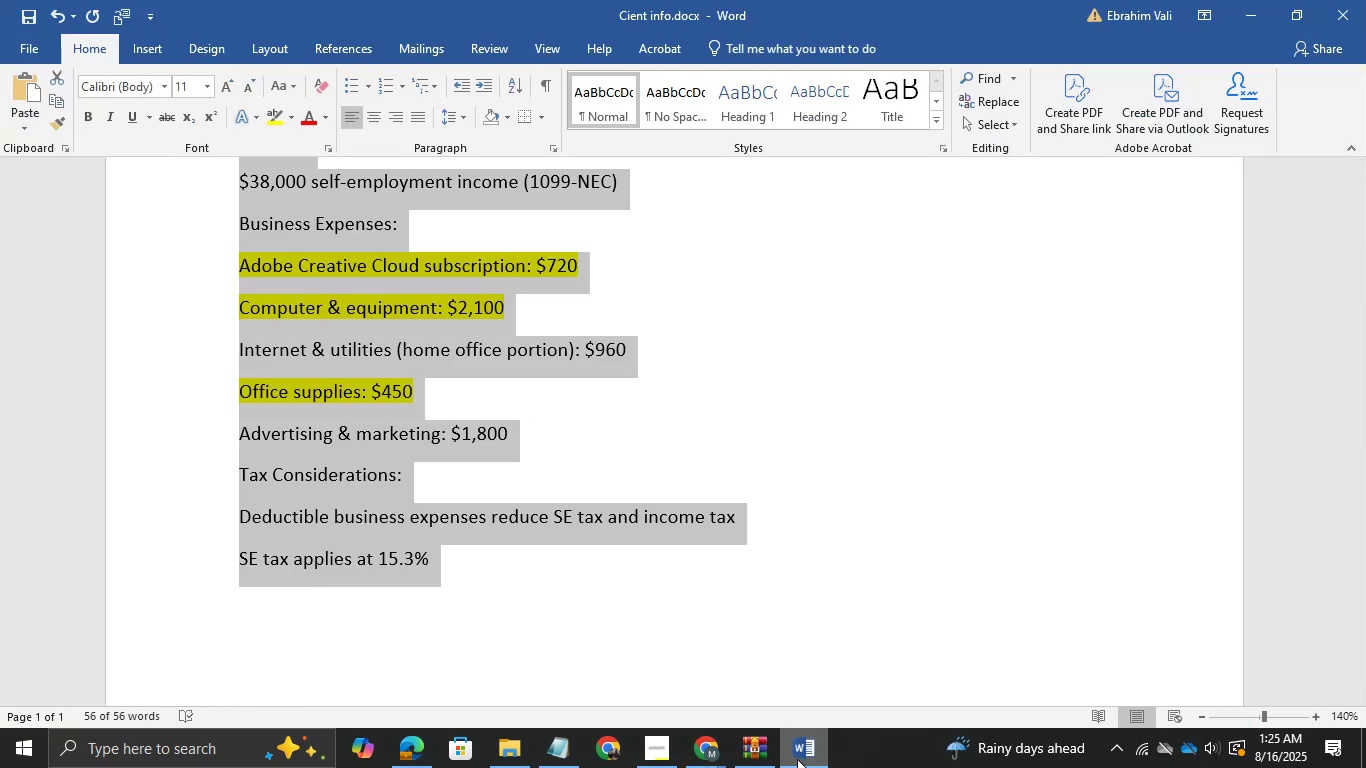 
left_click([1251, 19])
 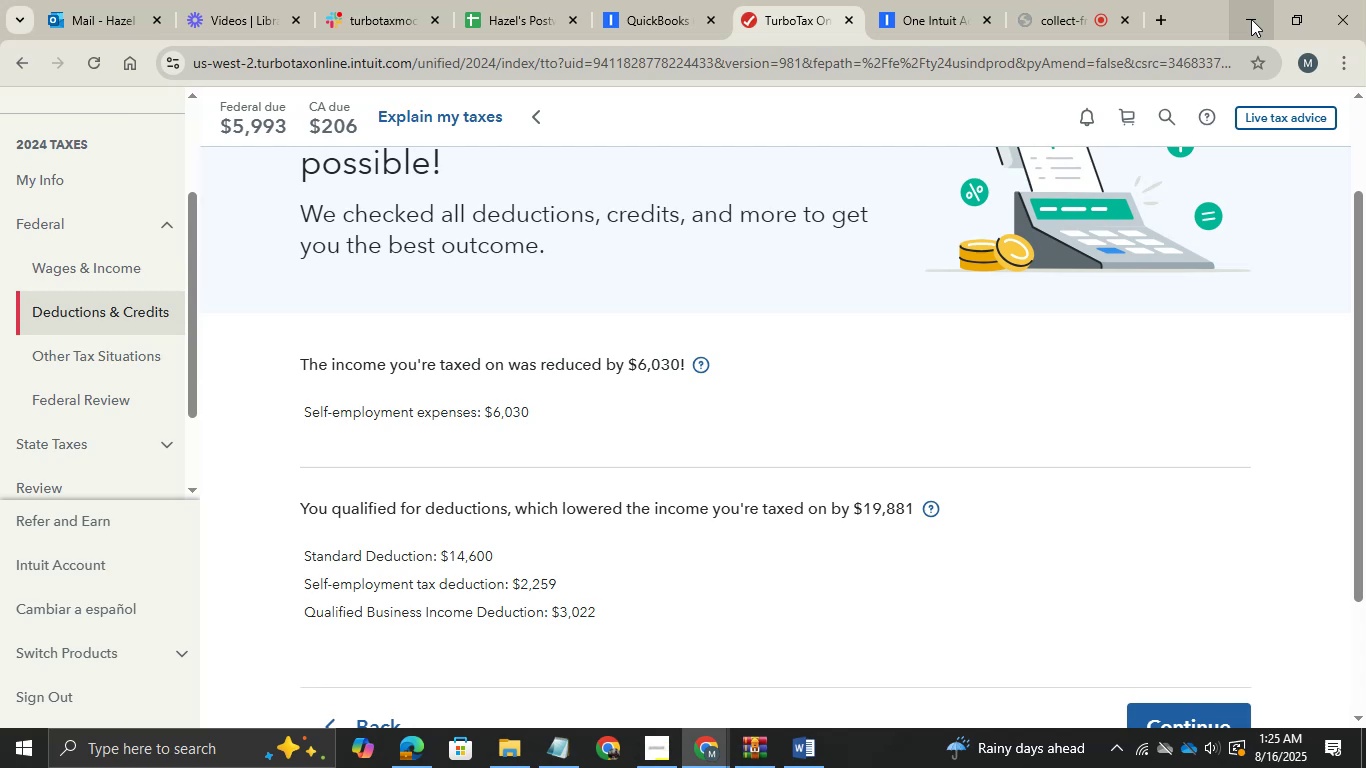 
wait(26.96)
 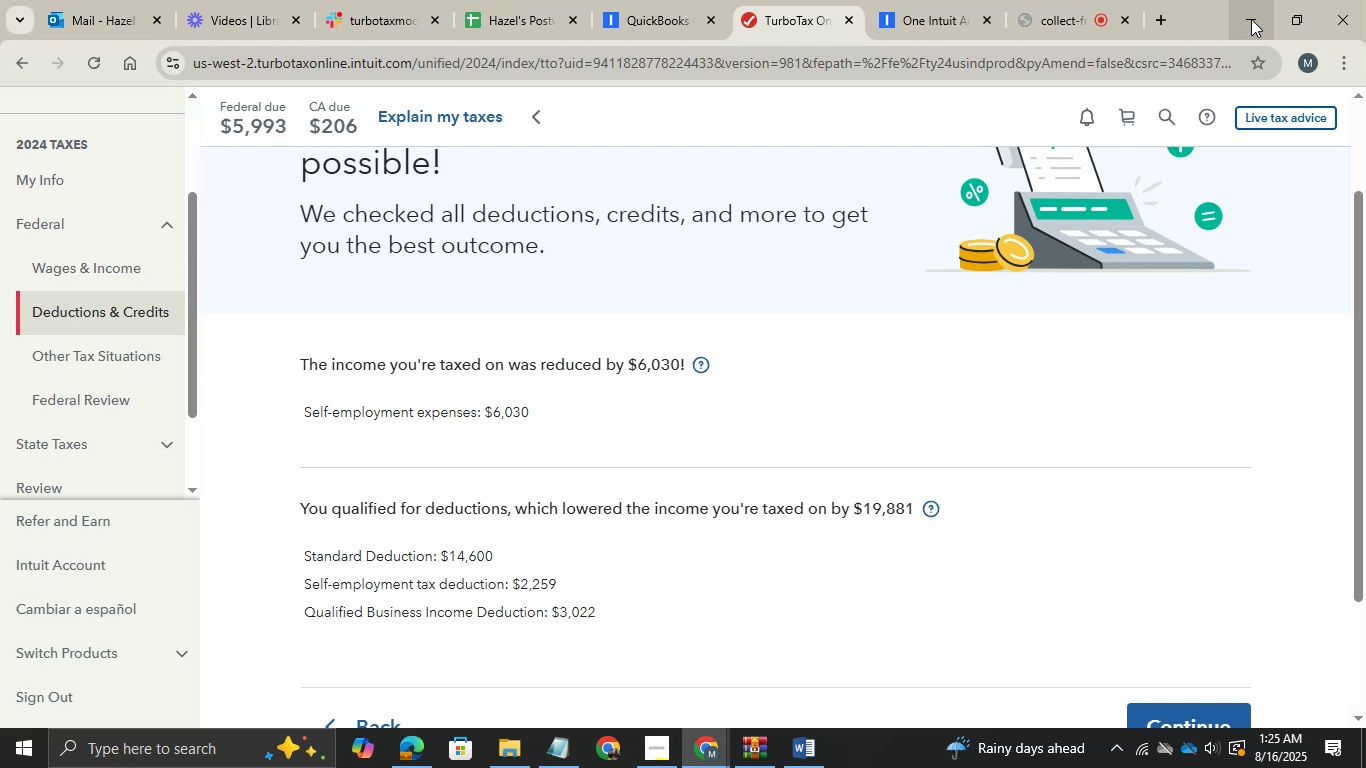 
scroll: coordinate [1026, 558], scroll_direction: down, amount: 1.0
 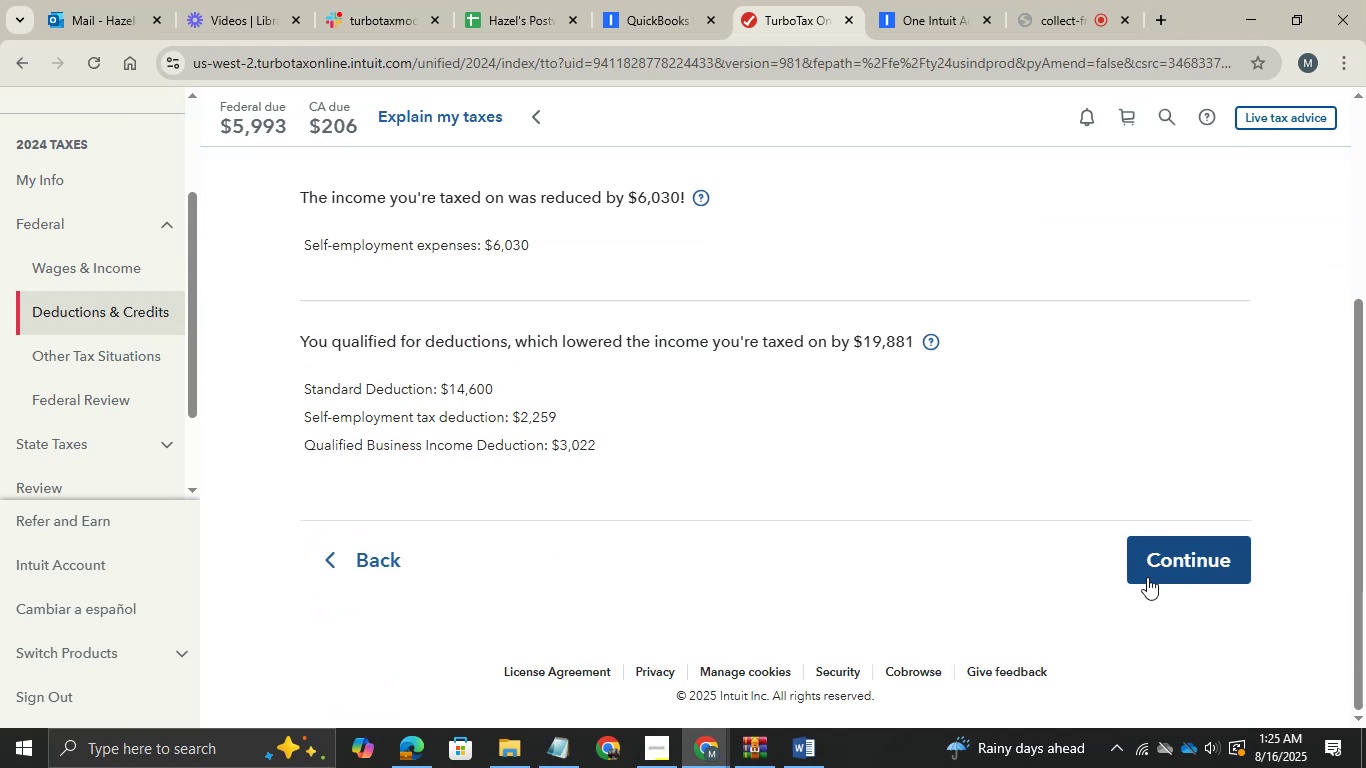 
left_click([1158, 577])
 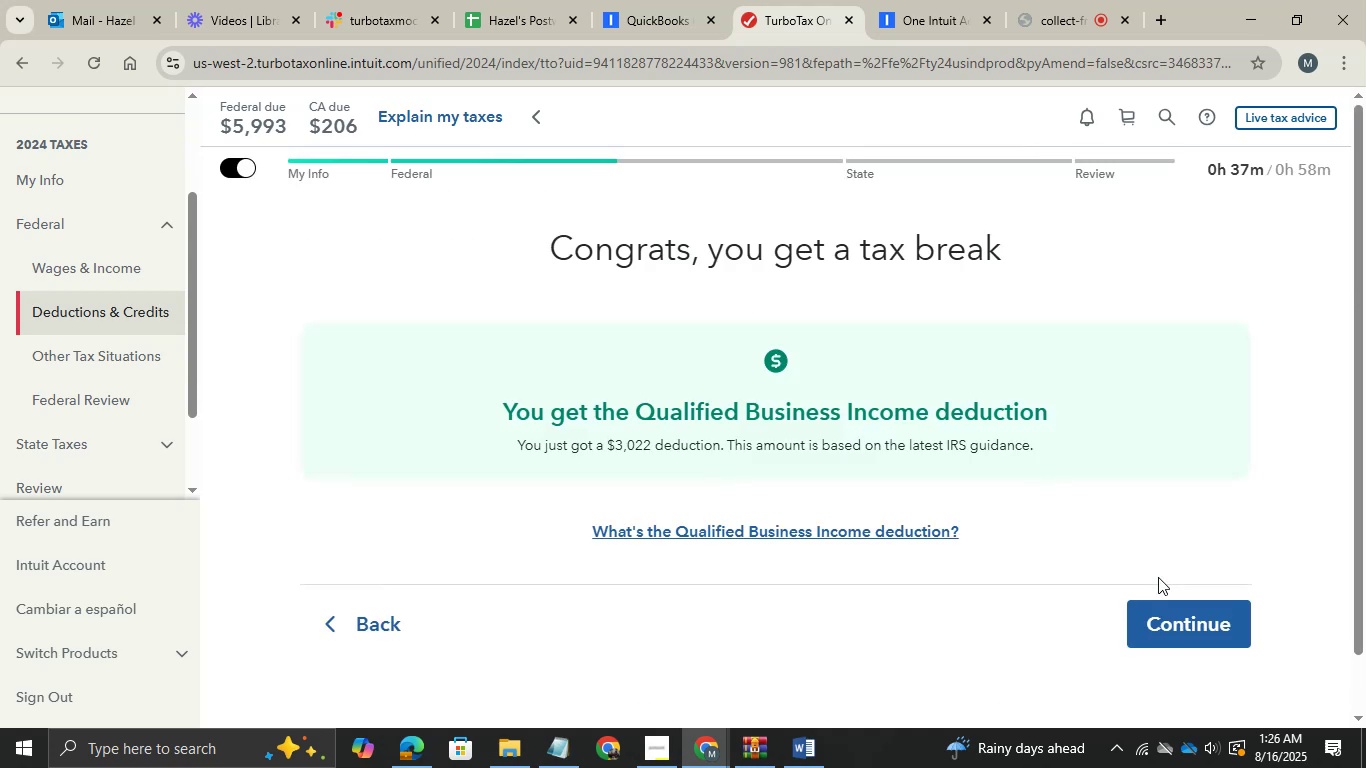 
wait(11.58)
 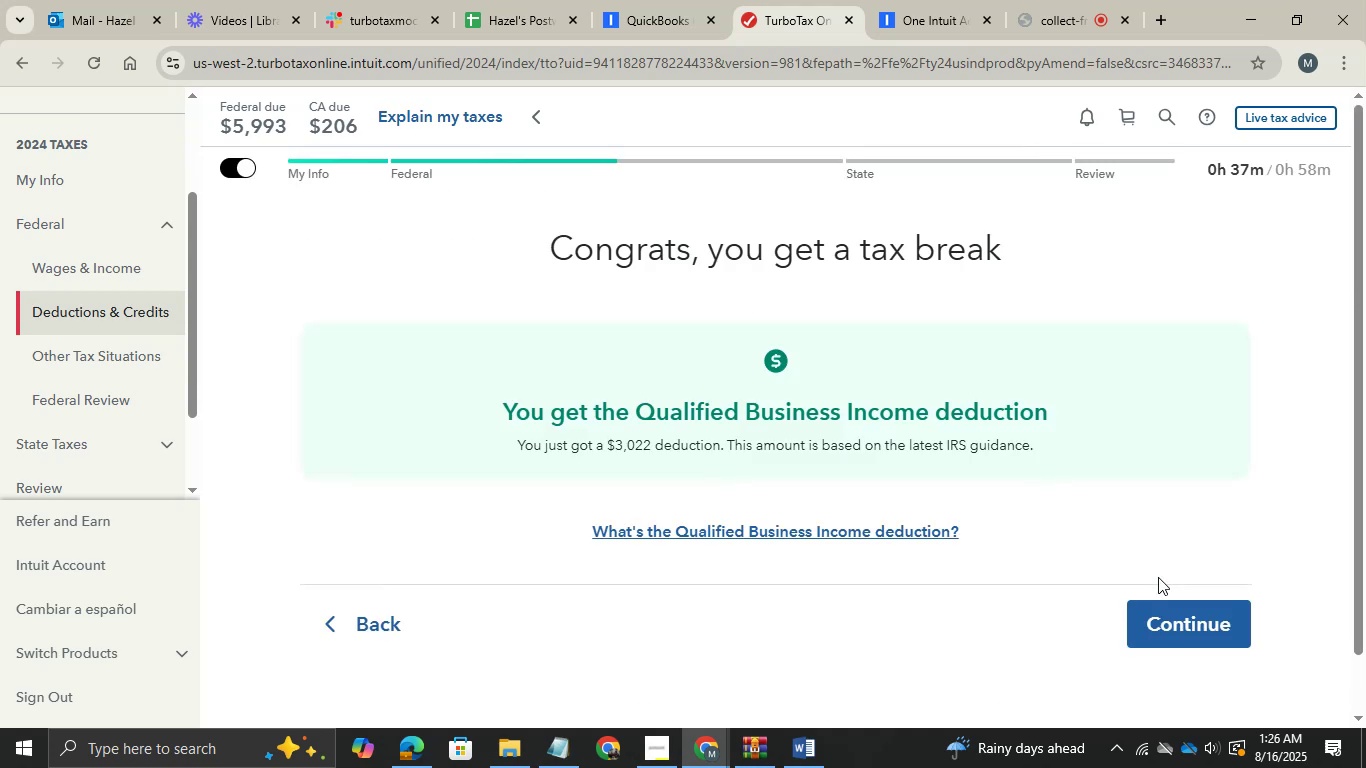 
left_click([1160, 641])
 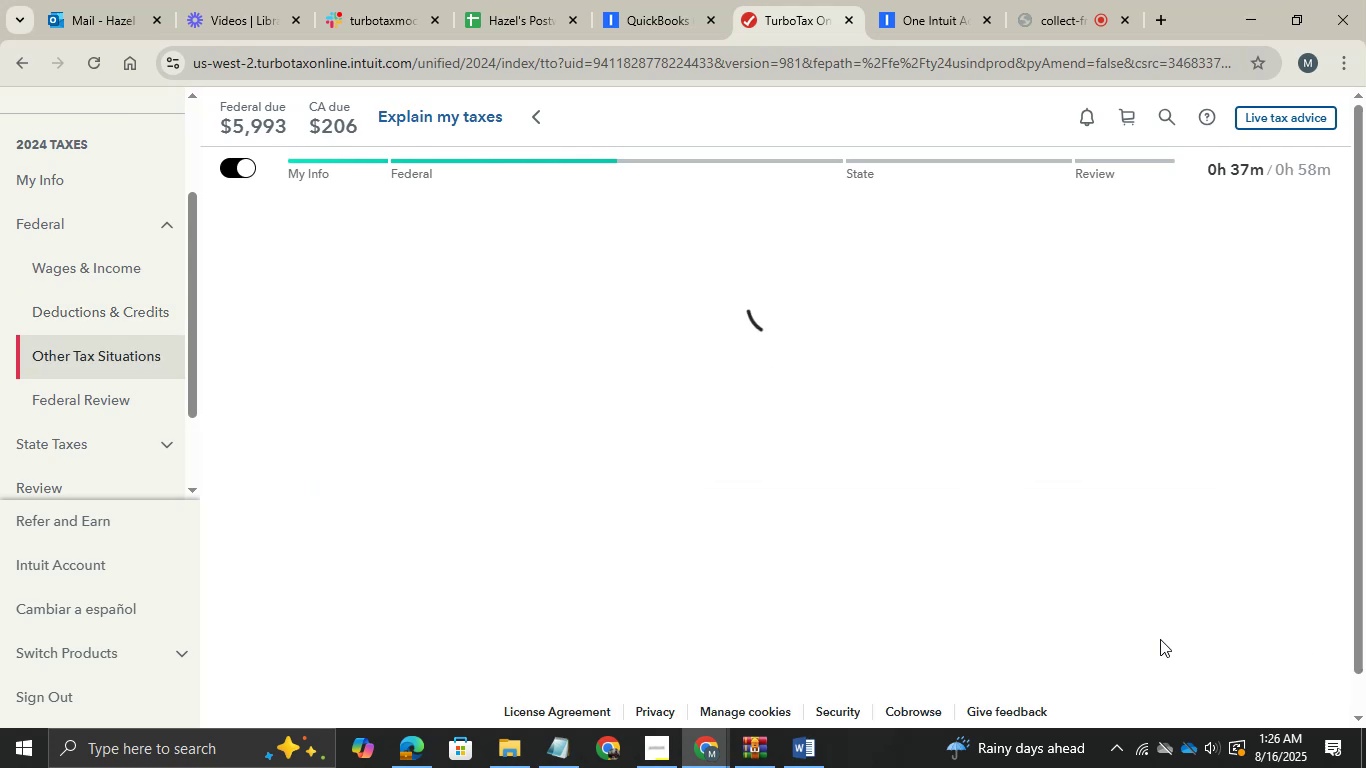 
wait(6.99)
 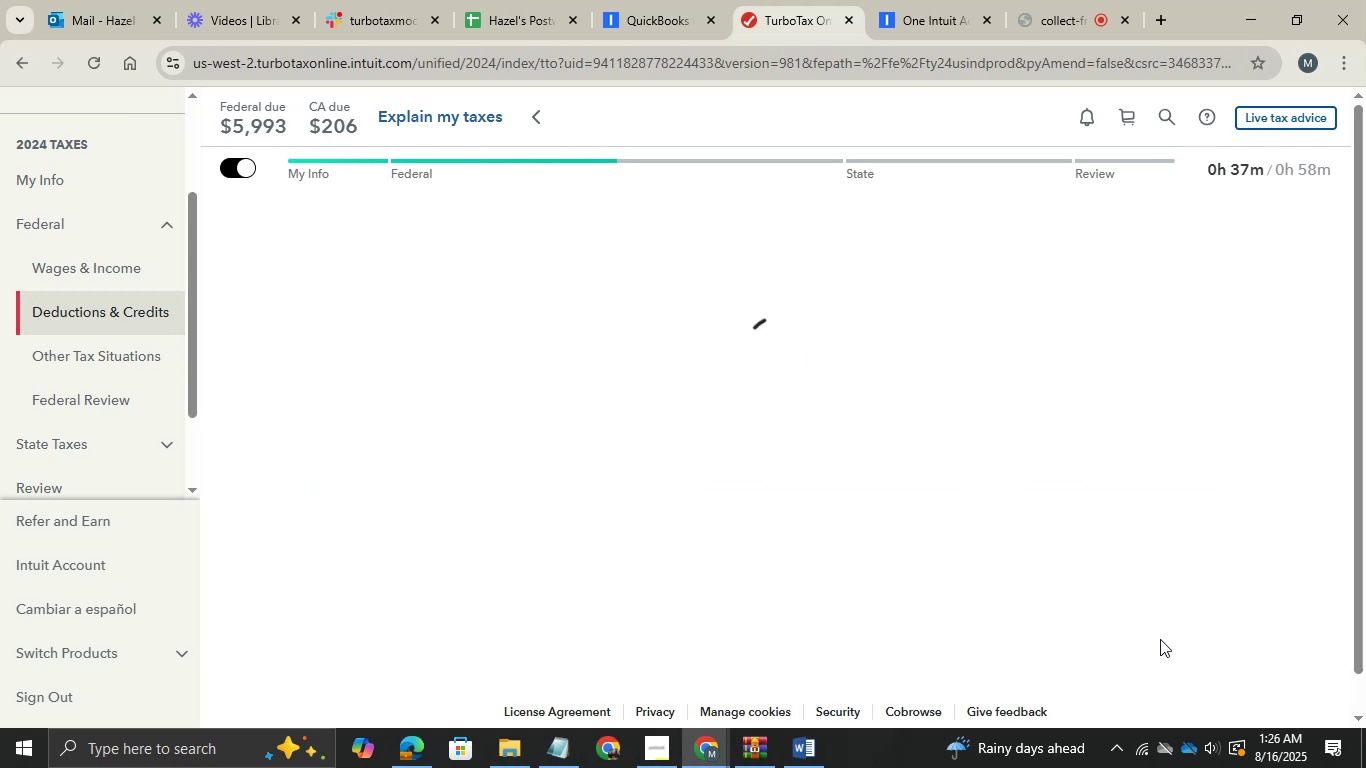 
scroll: coordinate [643, 491], scroll_direction: down, amount: 2.0
 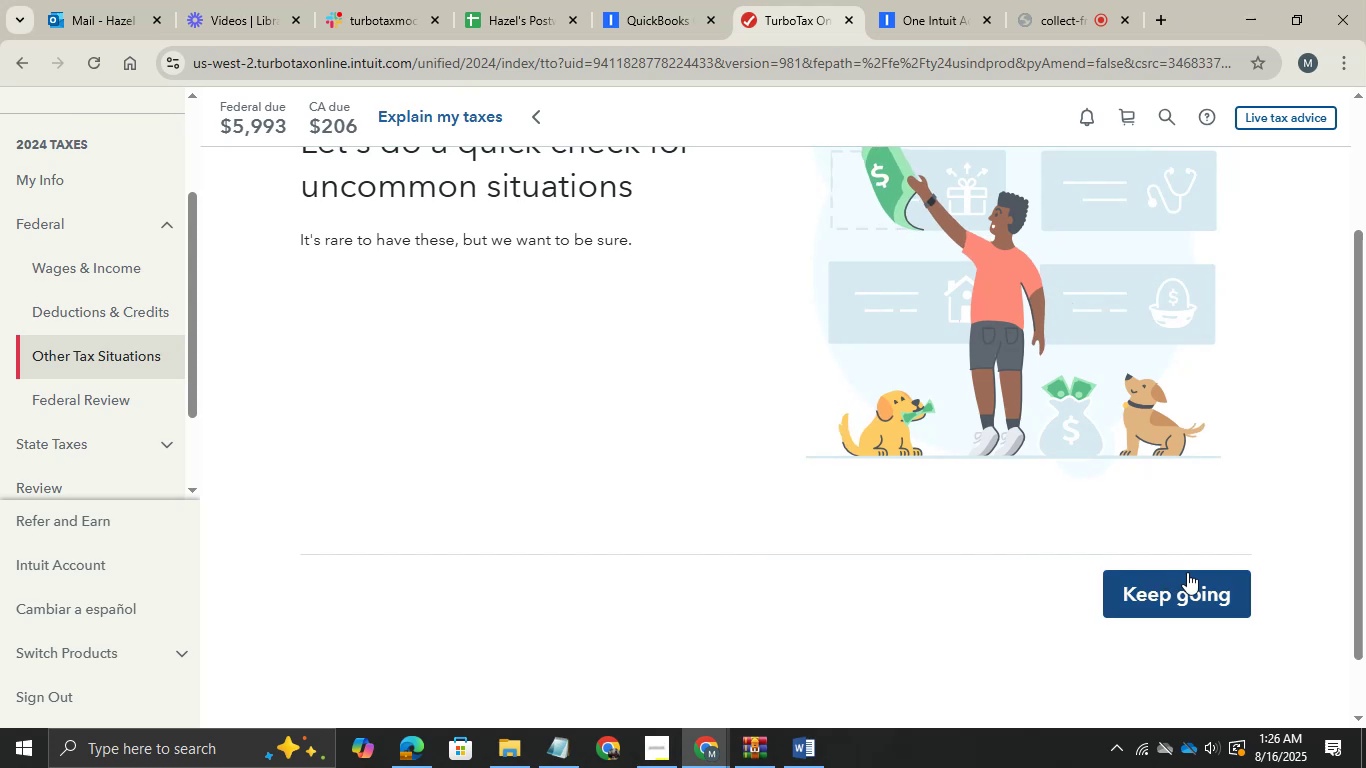 
left_click([1187, 572])
 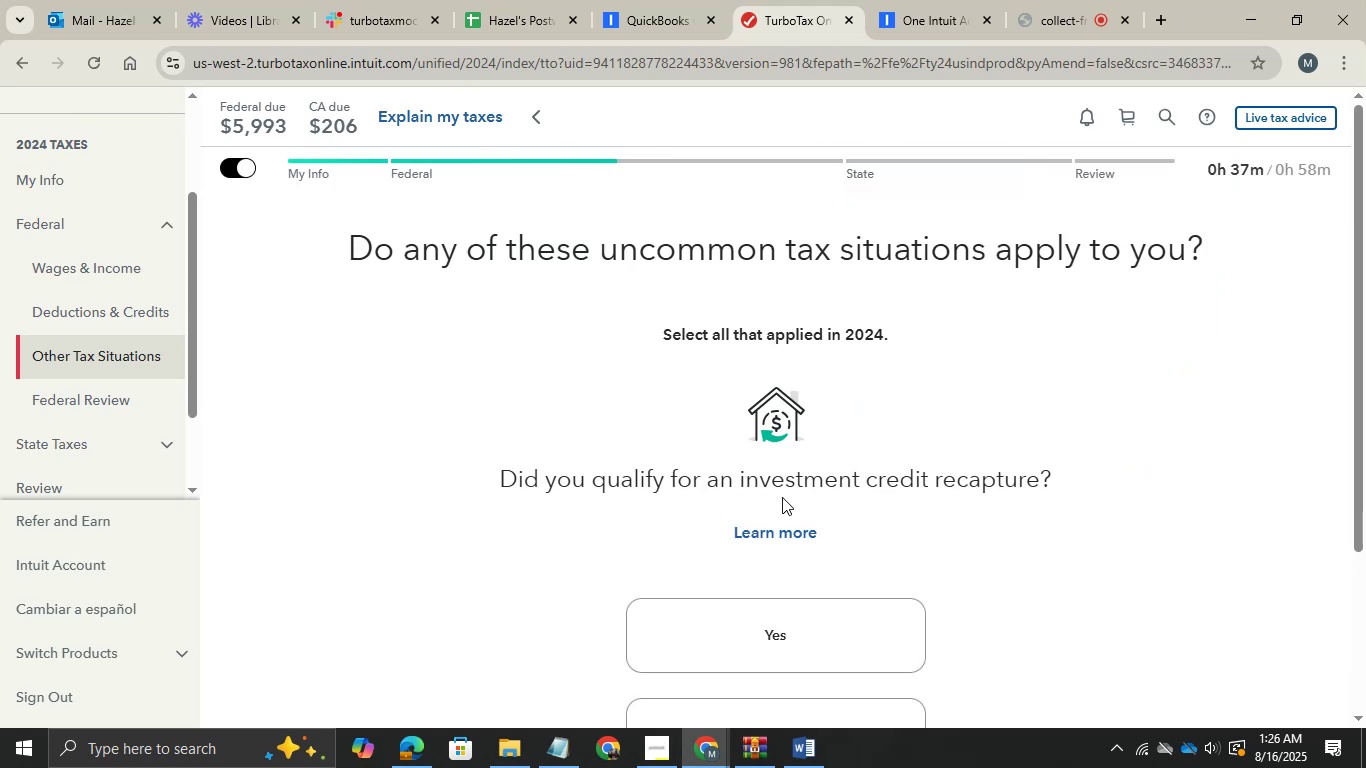 
scroll: coordinate [782, 497], scroll_direction: none, amount: 0.0
 